 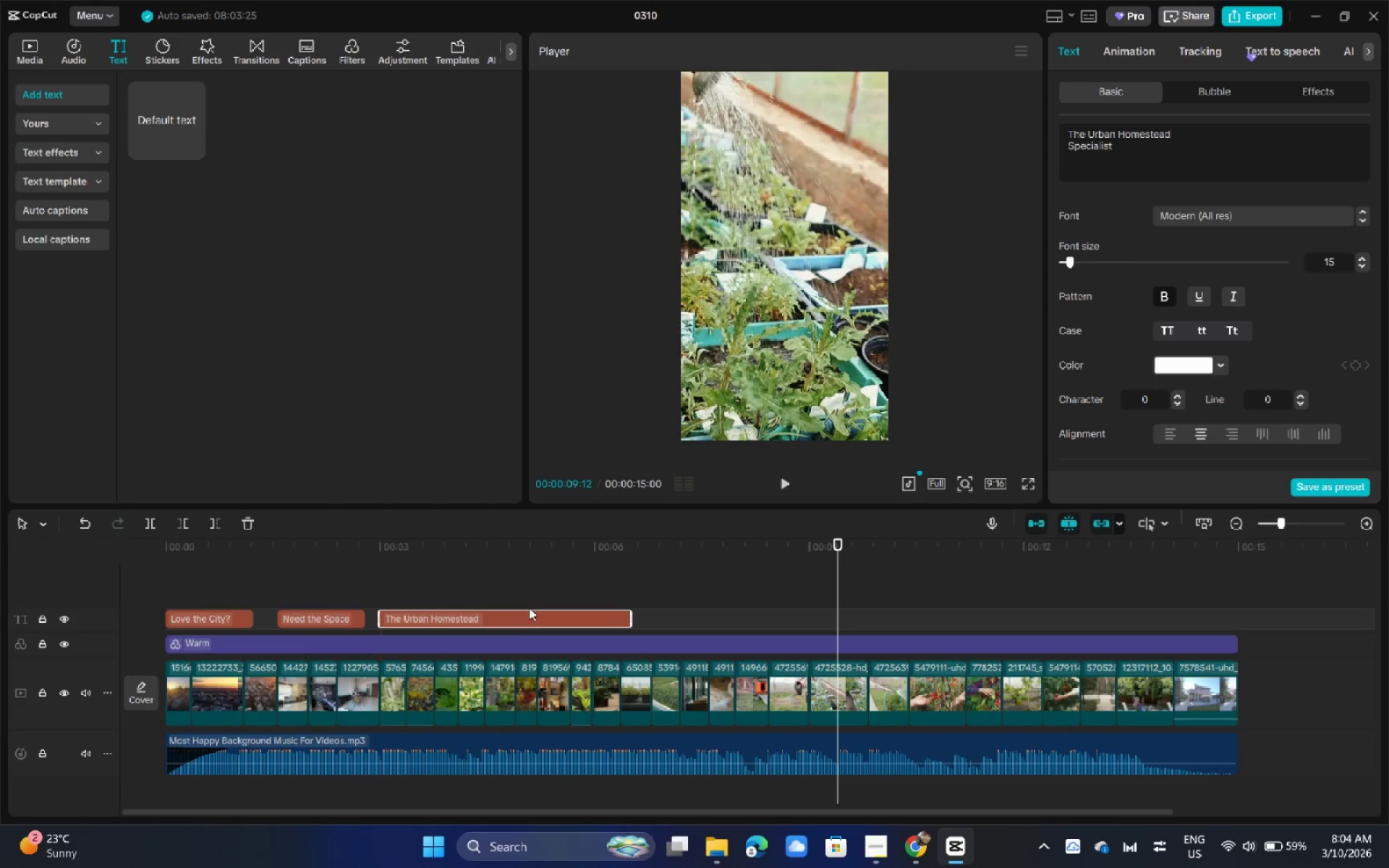 
hold_key(key=AltLeft, duration=1.53)
left_click_drag(start_coordinate=[501, 620], to_coordinate=[1111, 628])
 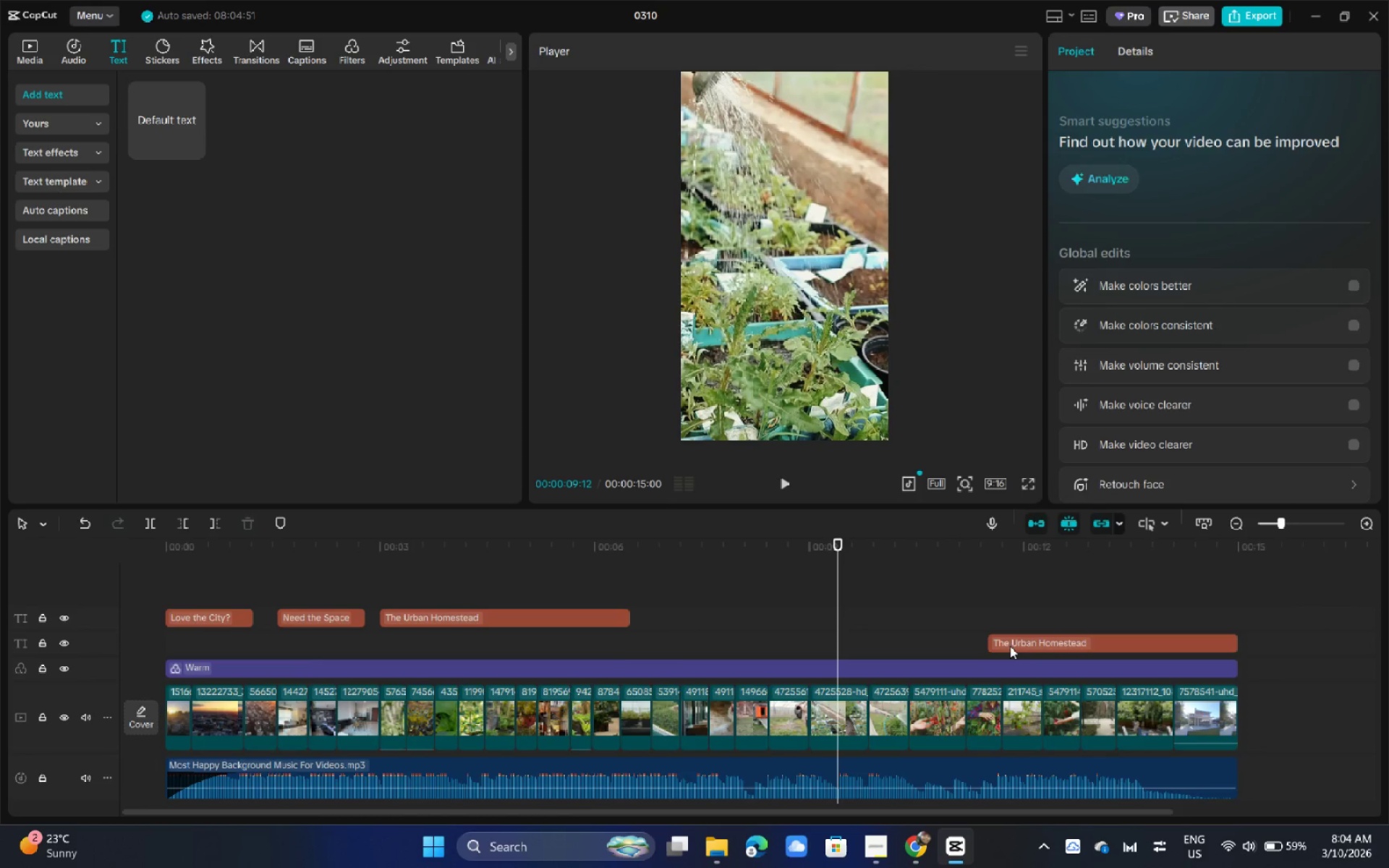 
hold_key(key=AltLeft, duration=0.55)
 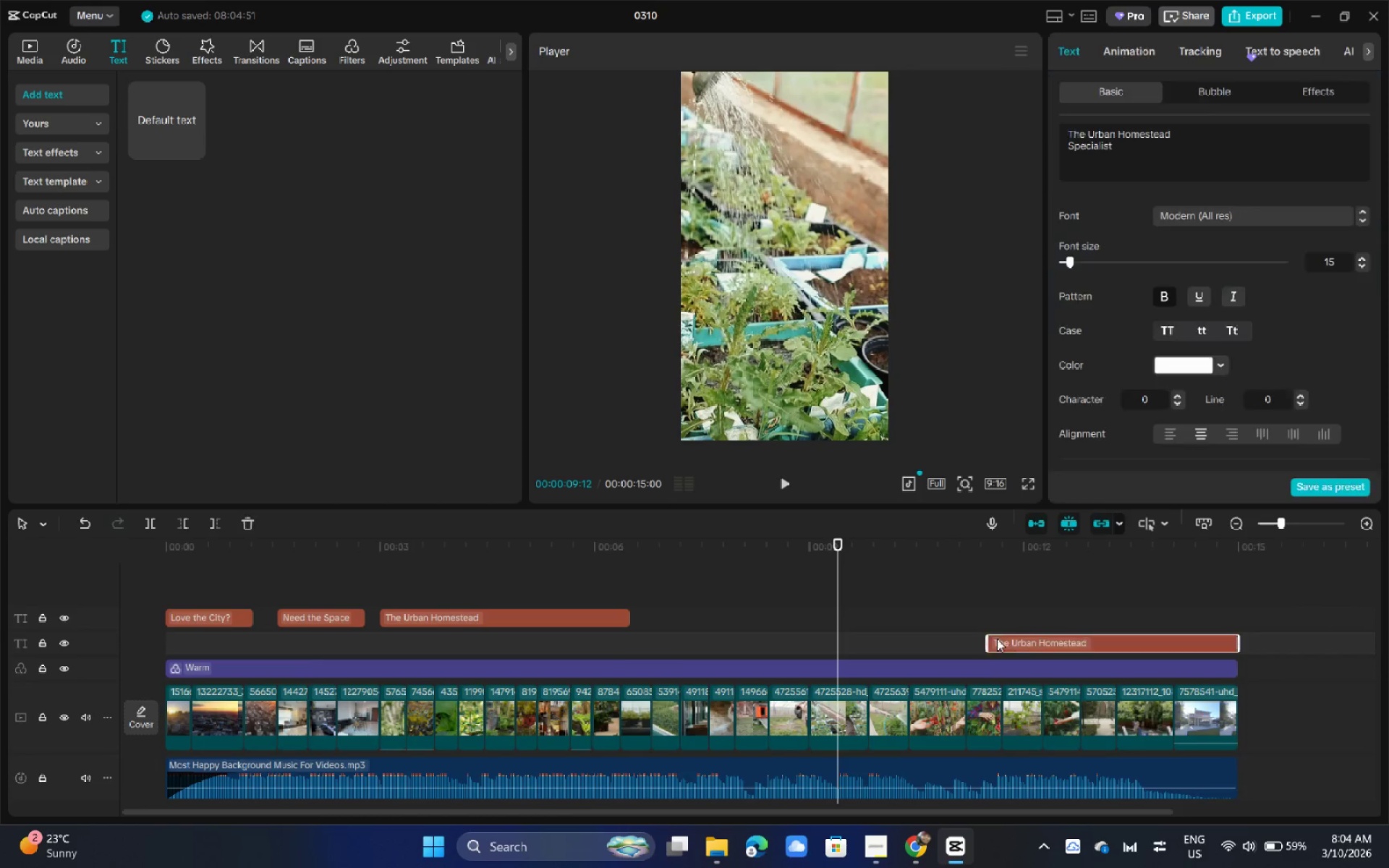 
left_click_drag(start_coordinate=[993, 639], to_coordinate=[990, 648])
 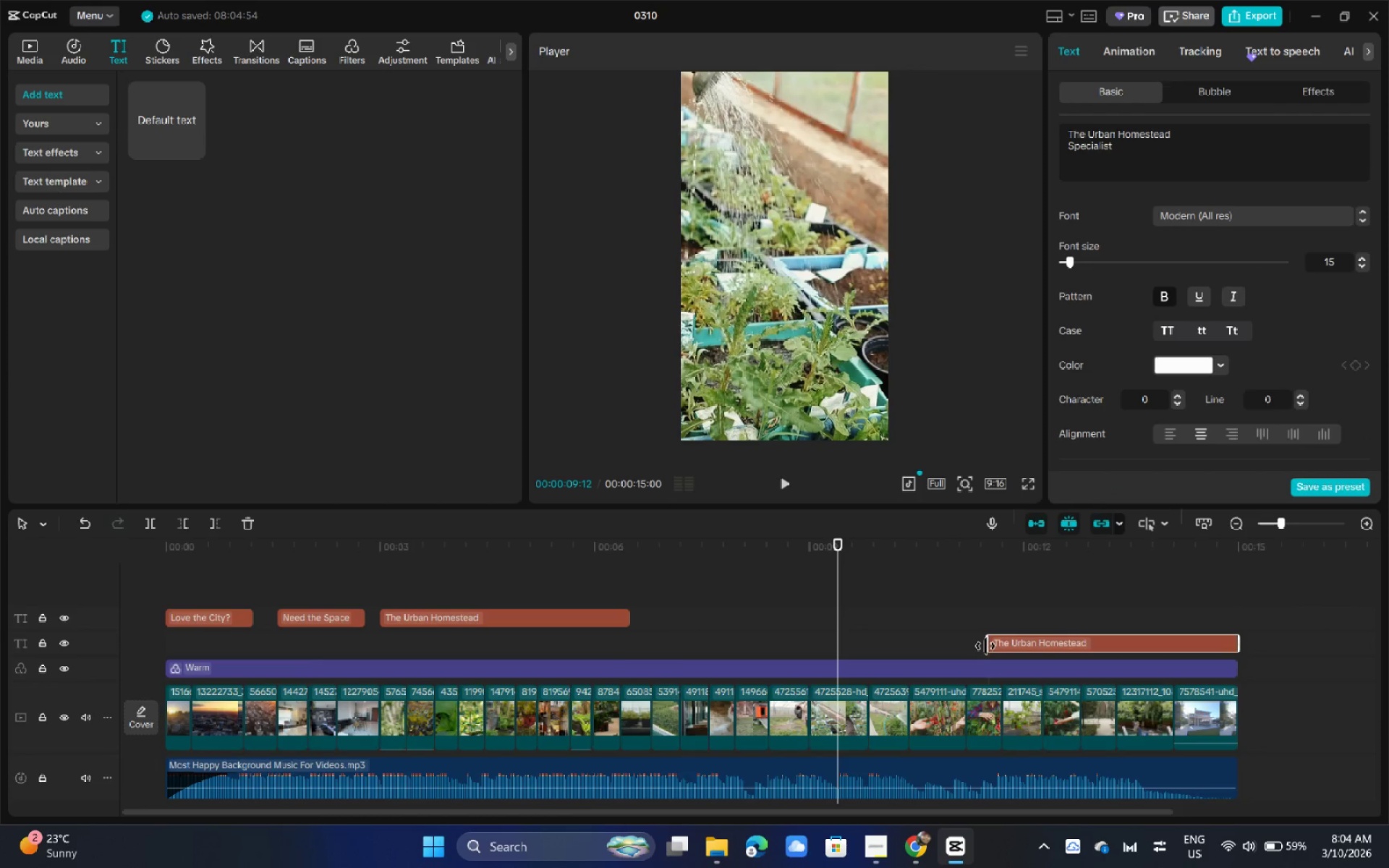 
left_click_drag(start_coordinate=[986, 645], to_coordinate=[1012, 621])
 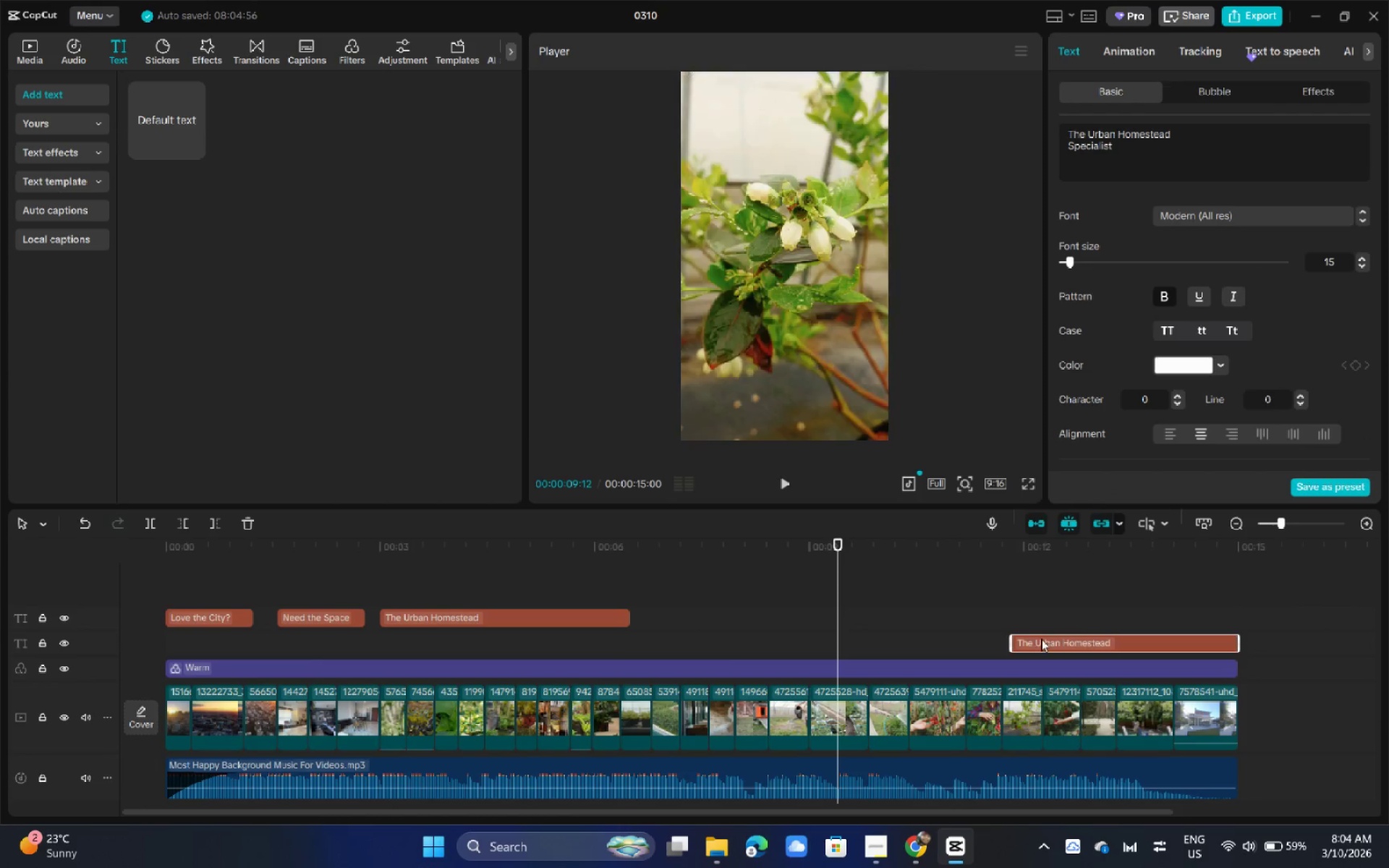 
left_click_drag(start_coordinate=[1041, 639], to_coordinate=[1037, 621])
 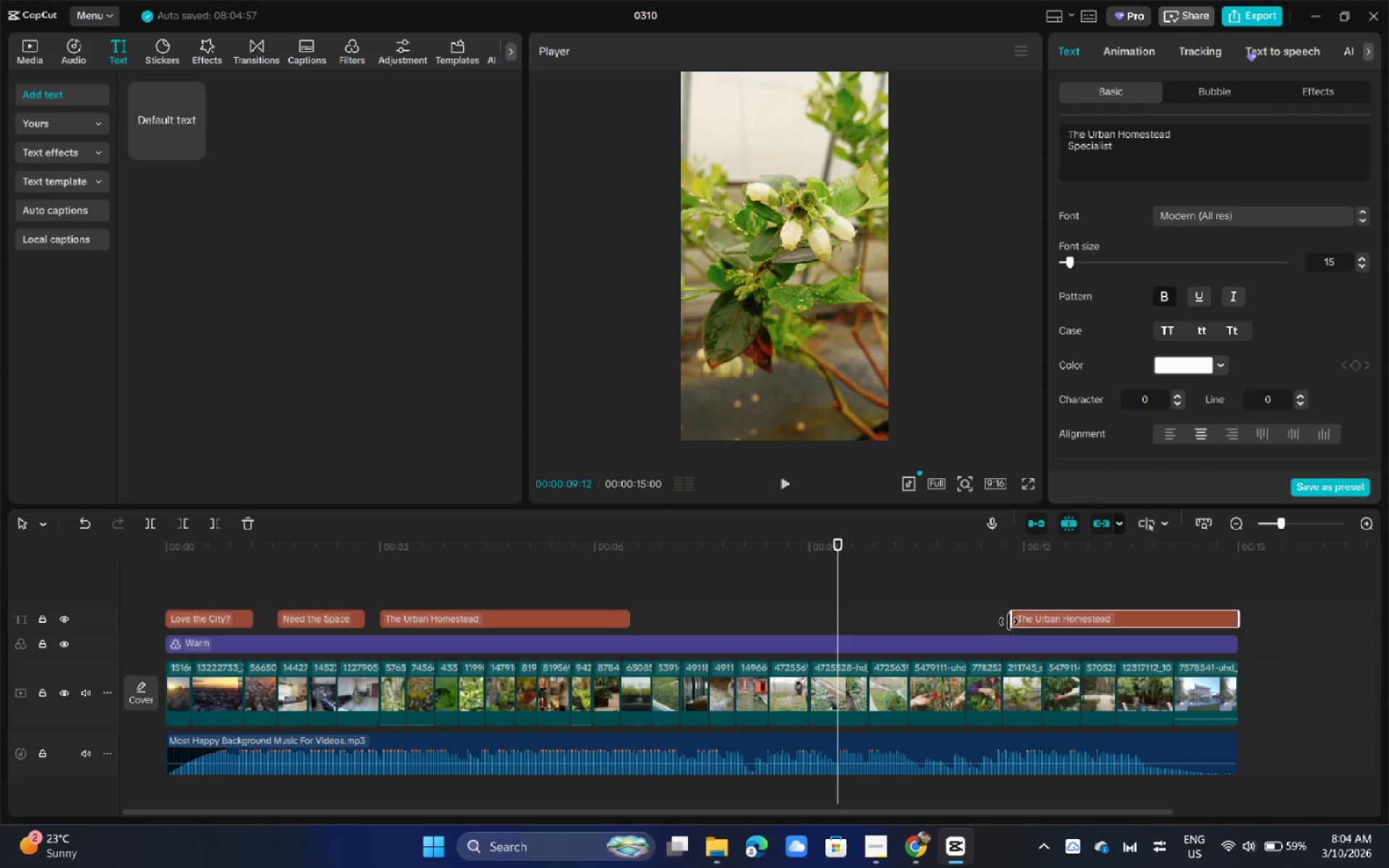 
left_click_drag(start_coordinate=[1011, 620], to_coordinate=[1115, 626])
 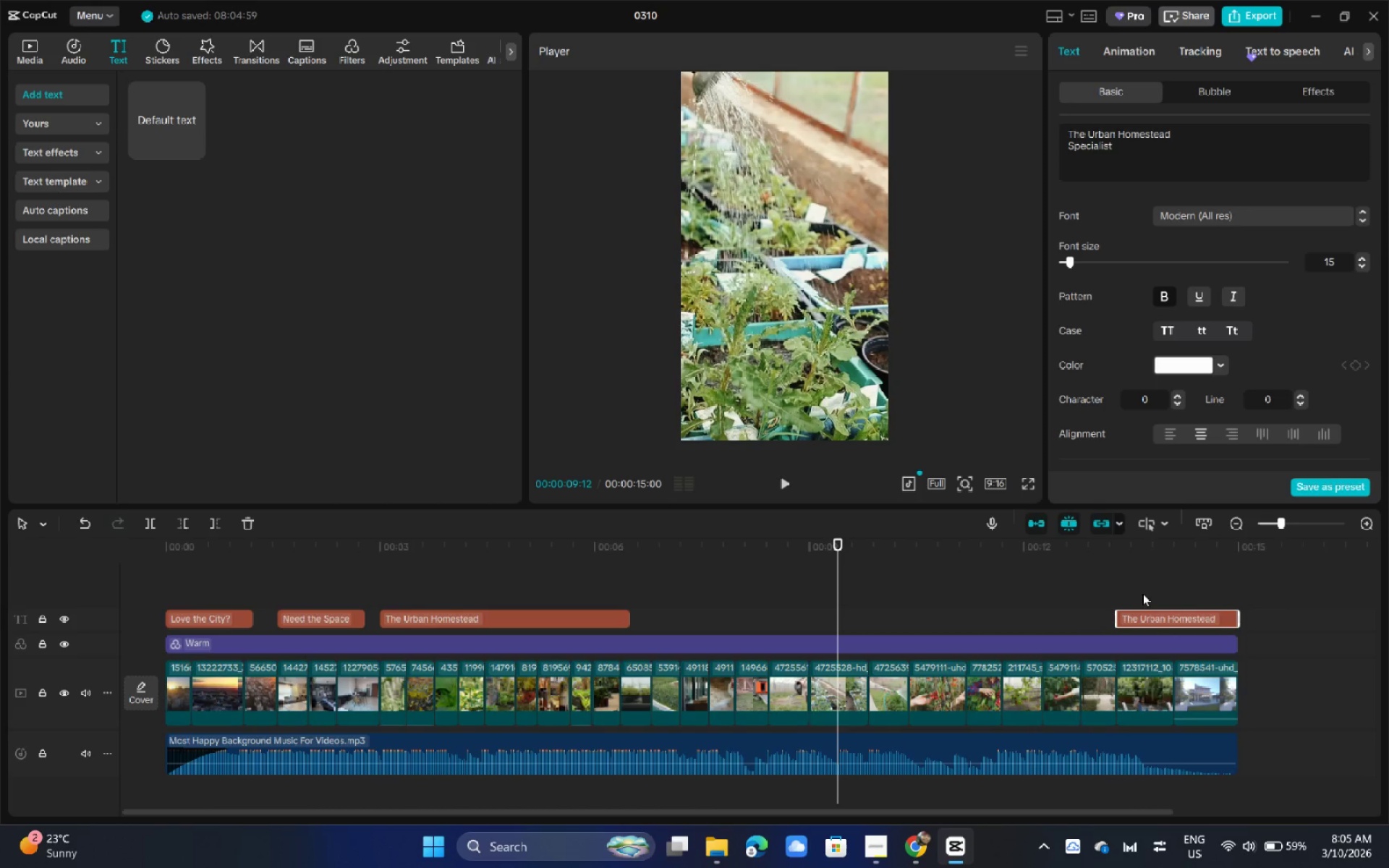 
left_click([1117, 552])
 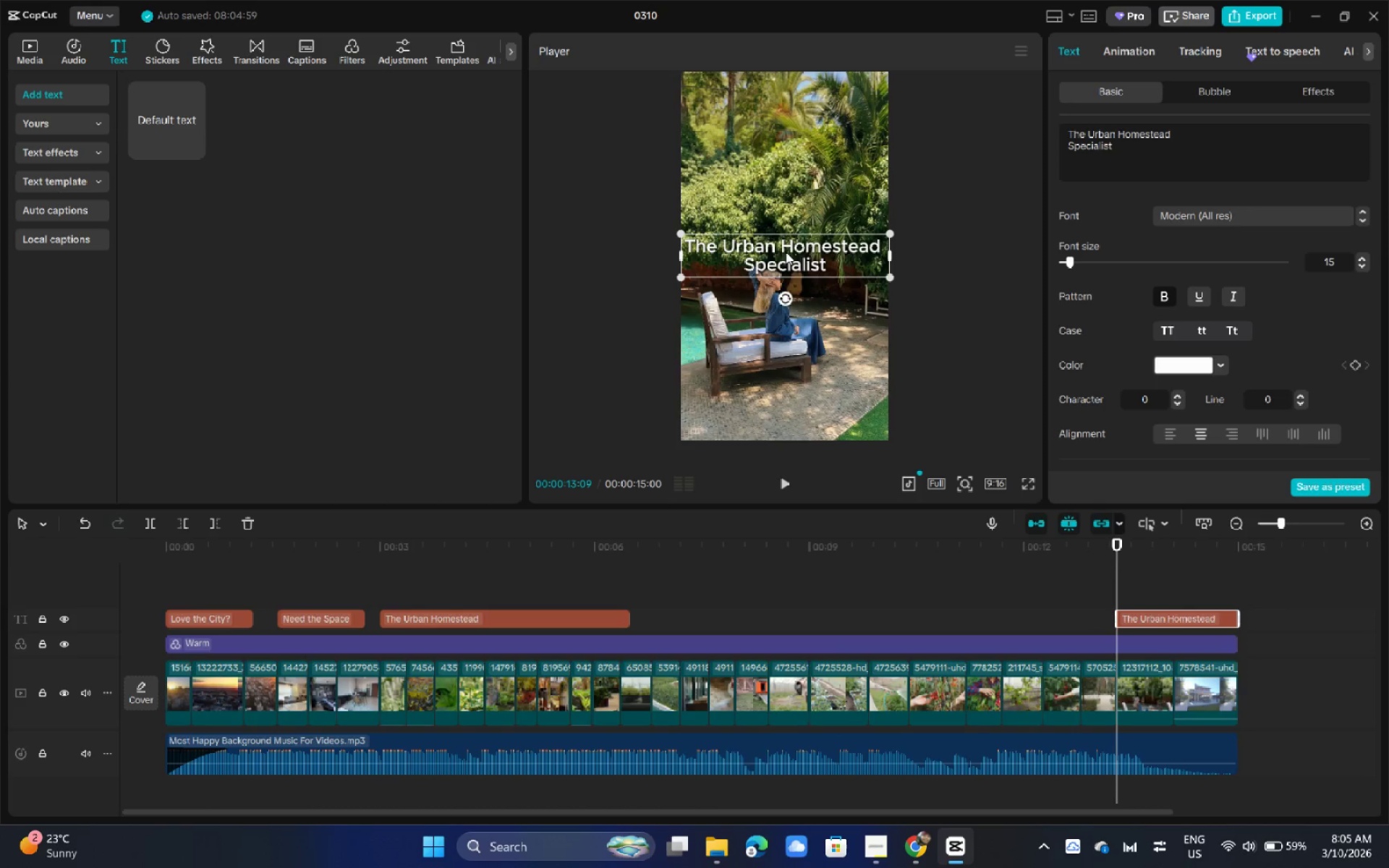 
double_click([786, 252])
 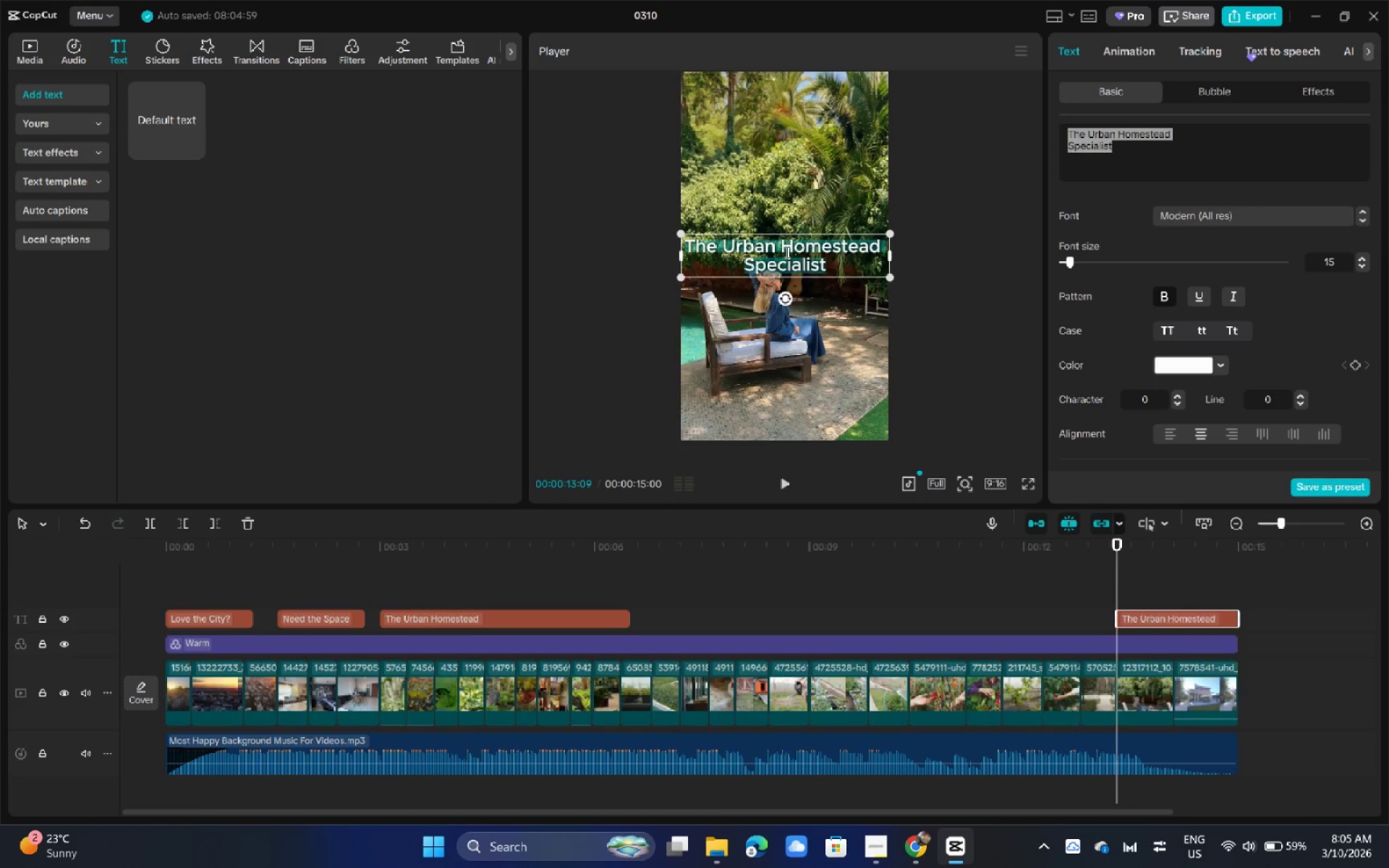 
key(Control+V)
 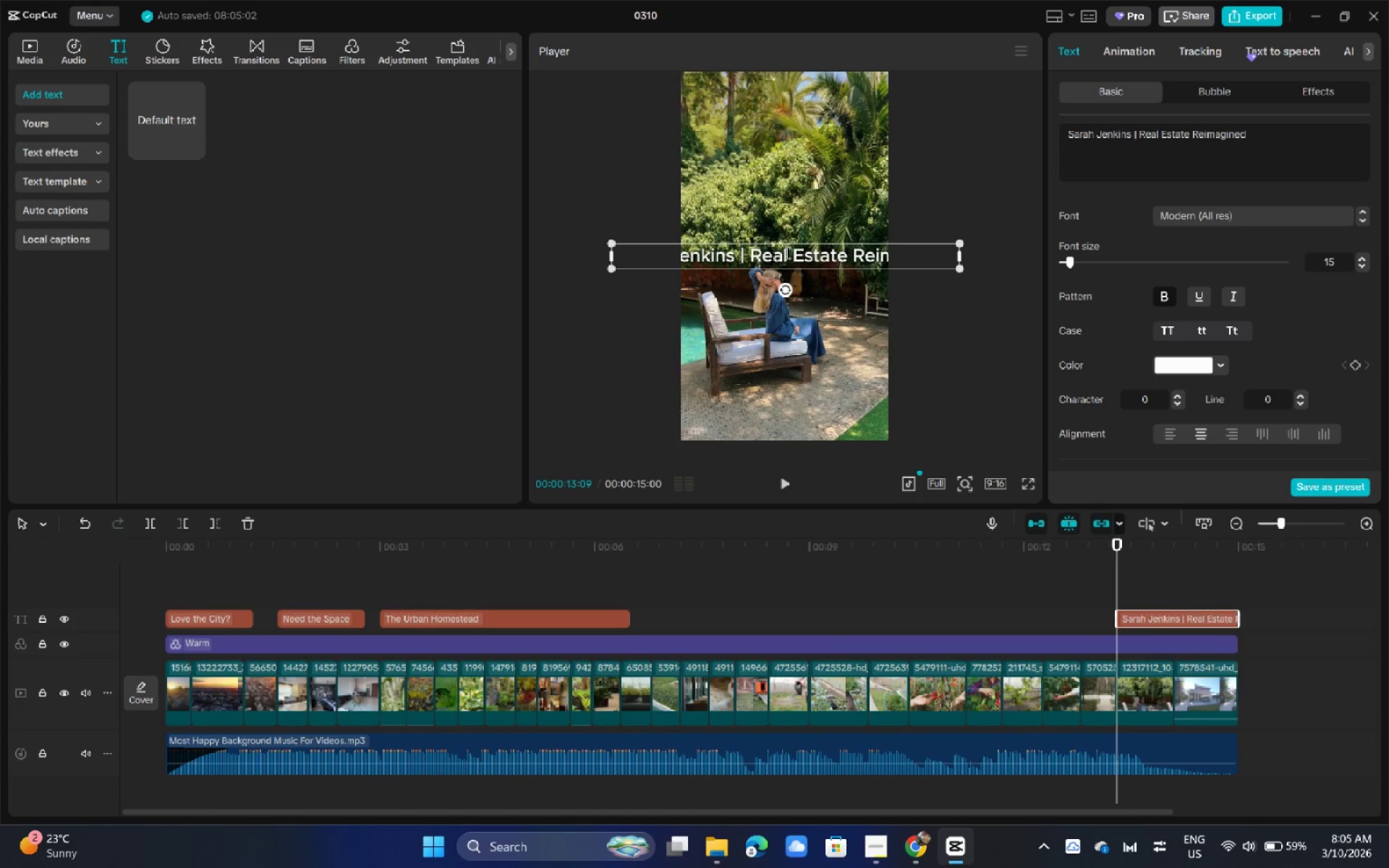 
key(Enter)
 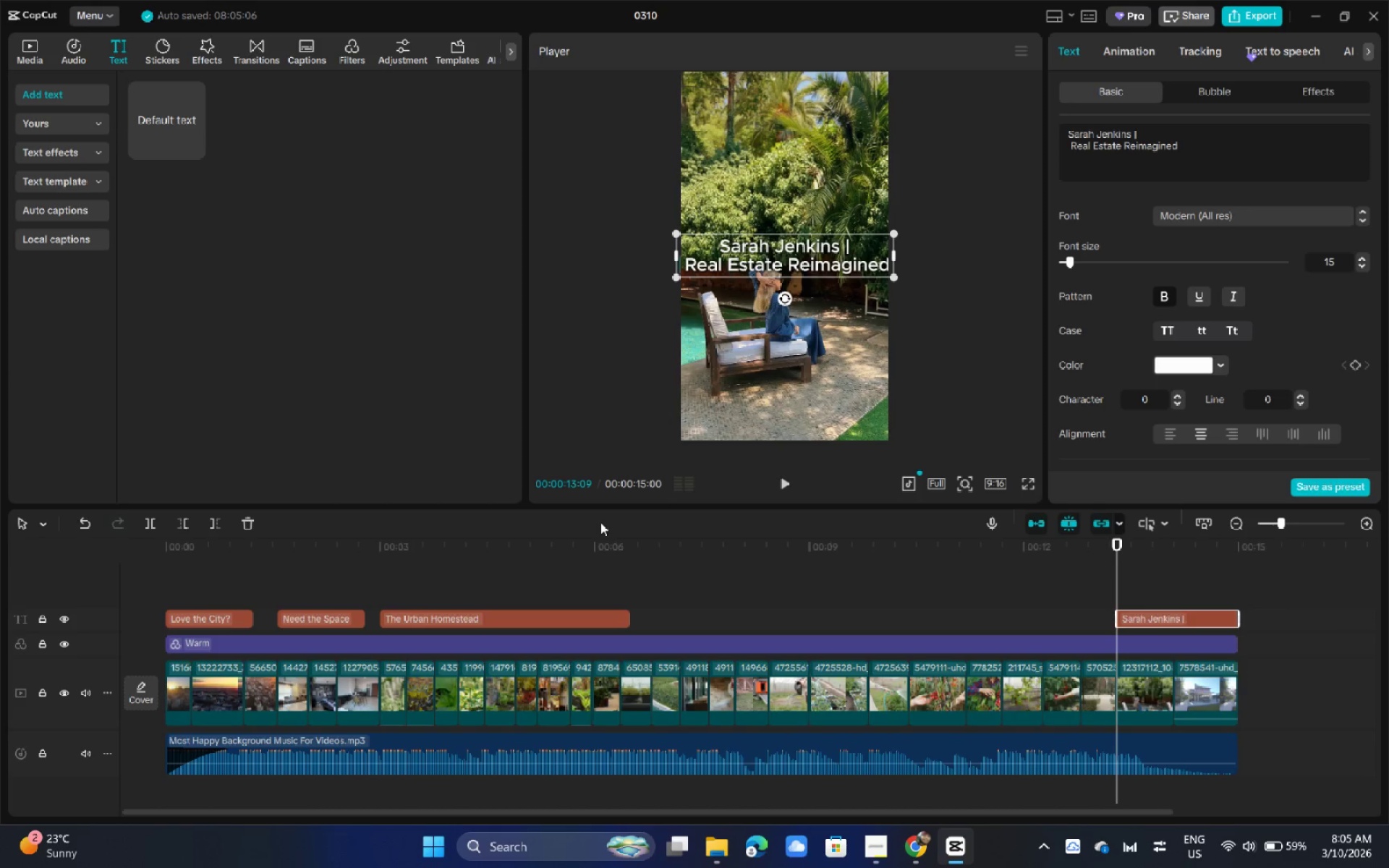 
wait(5.45)
 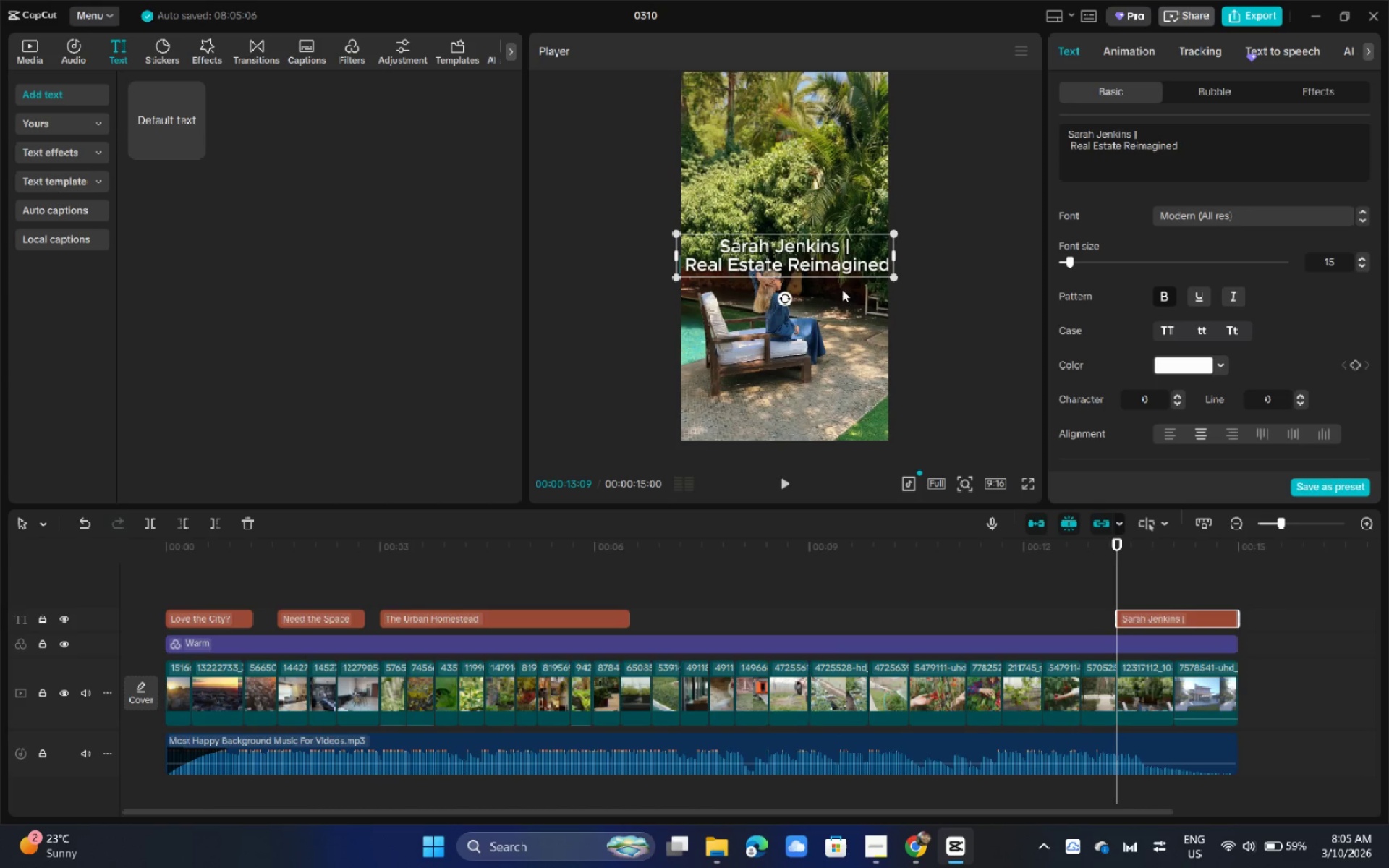 
left_click([168, 47])
 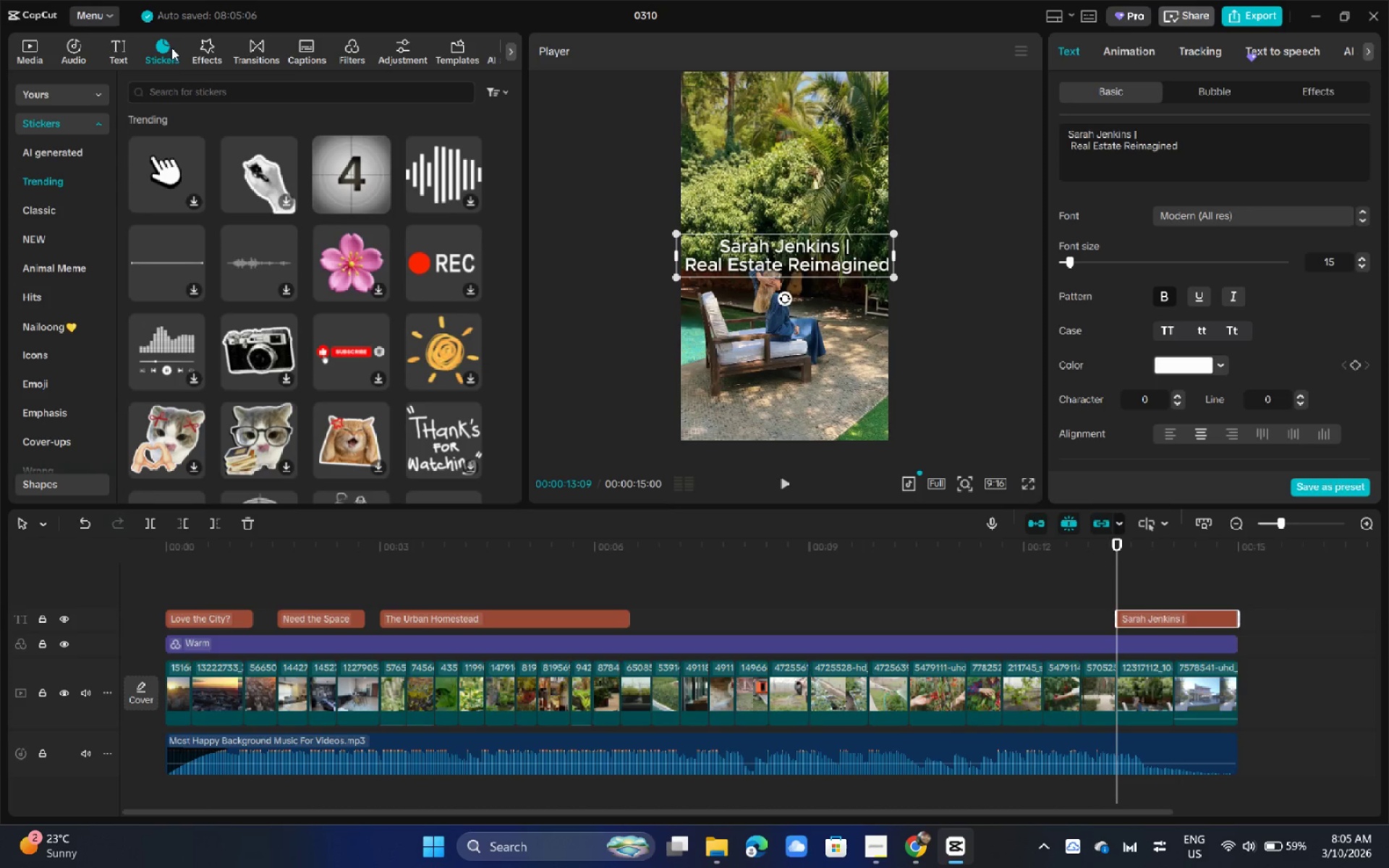 
wait(5.44)
 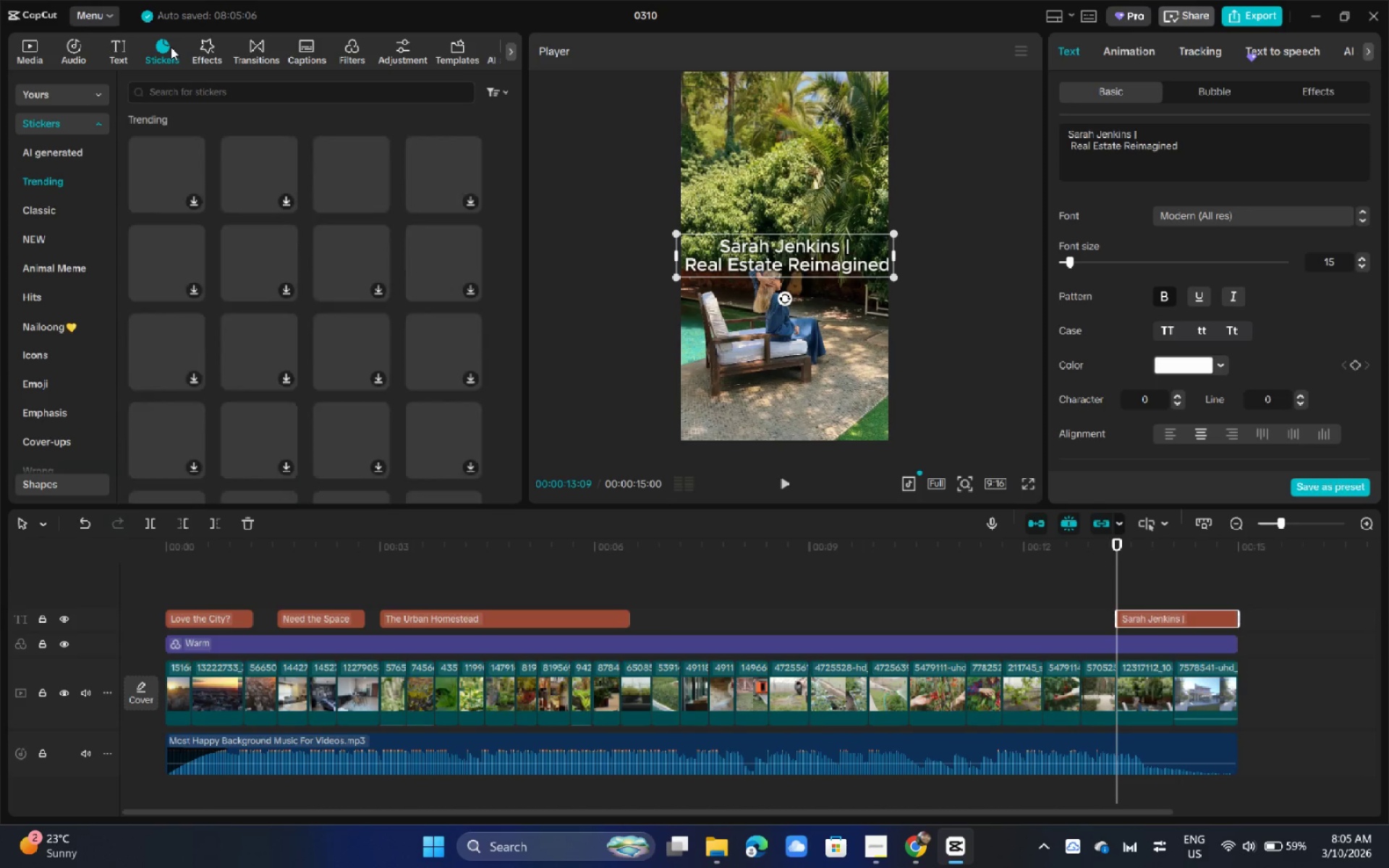 
type(headshot logo)
 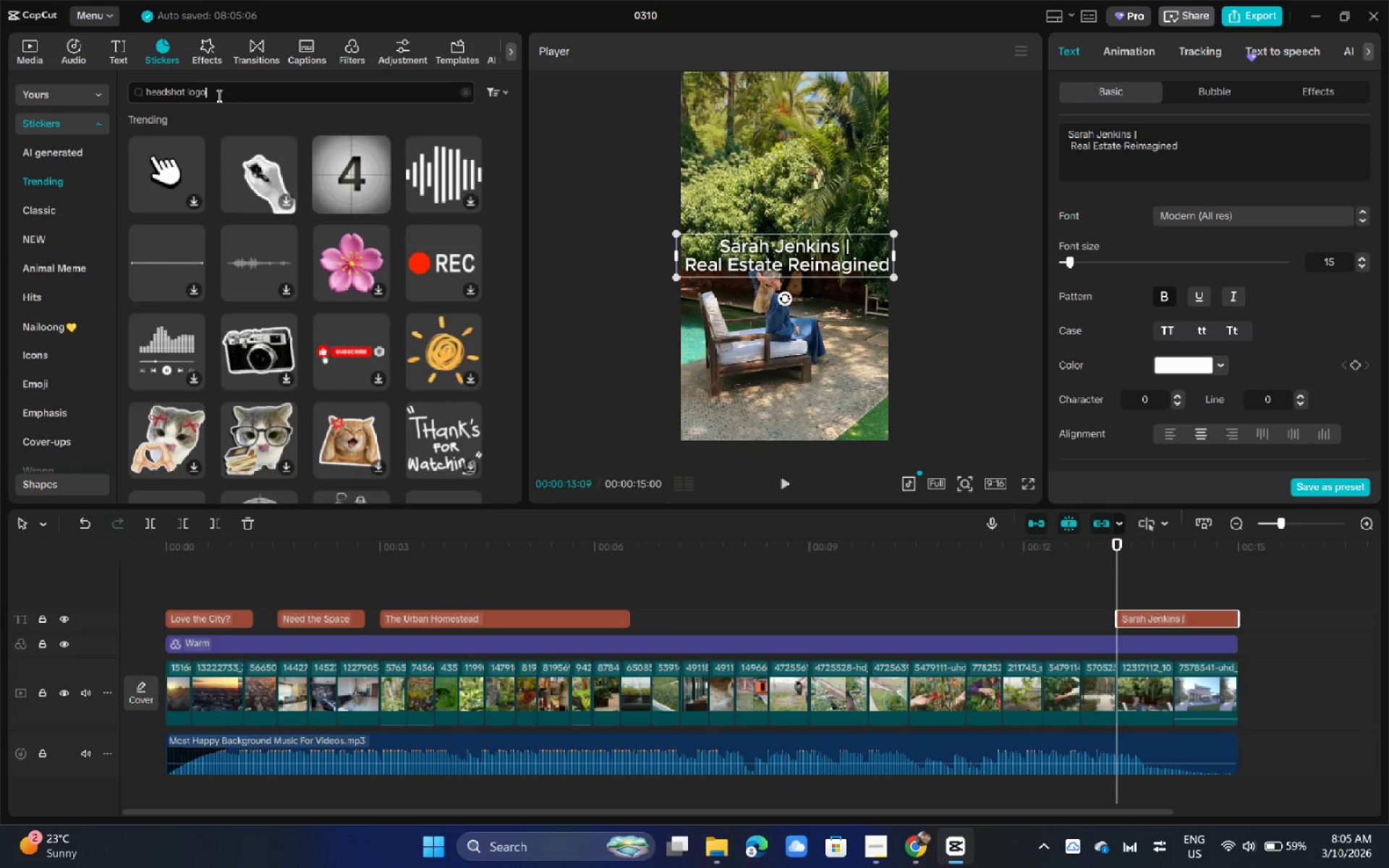 
key(Enter)
 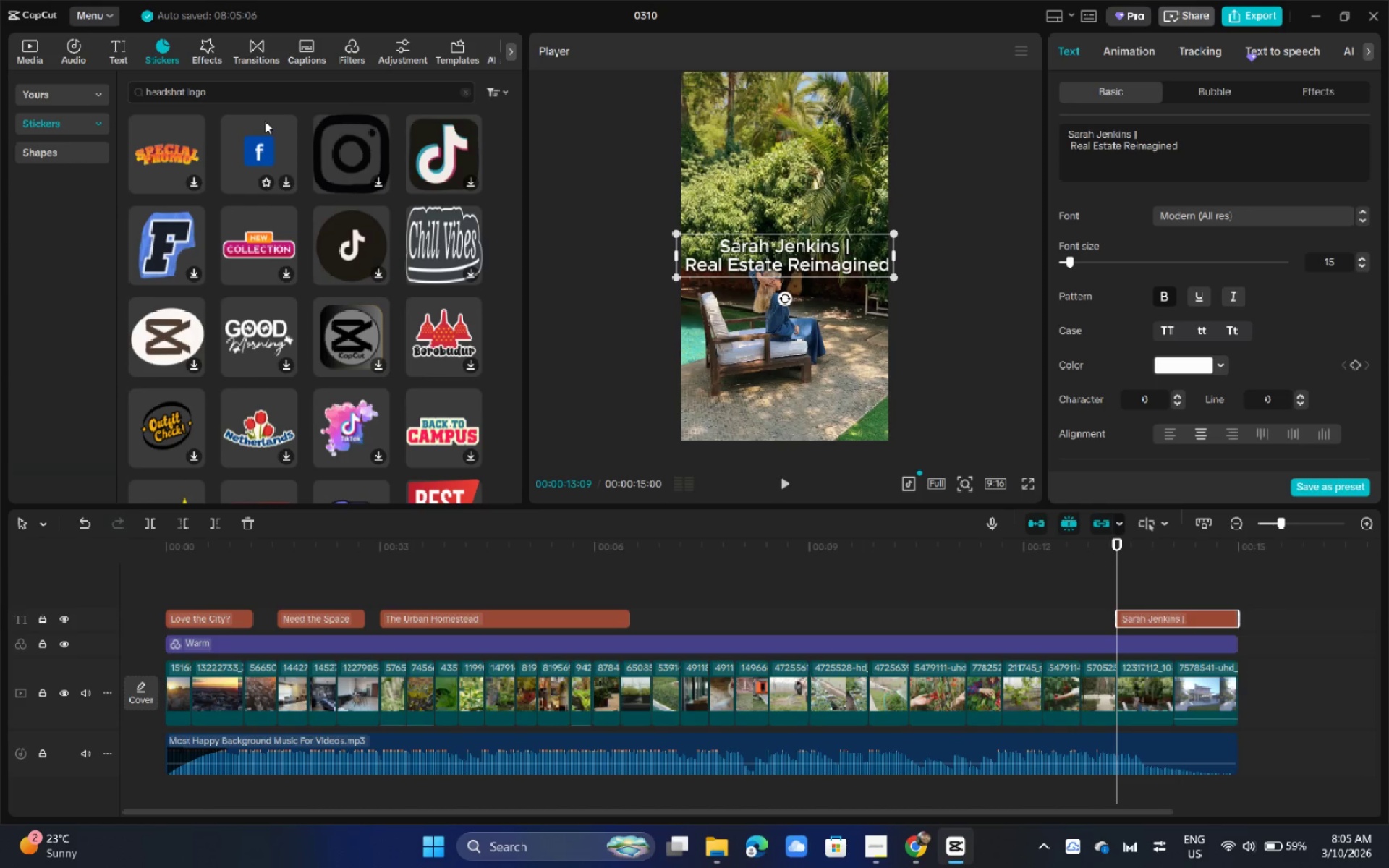 
scroll: coordinate [236, 289], scroll_direction: down, amount: 5.0
 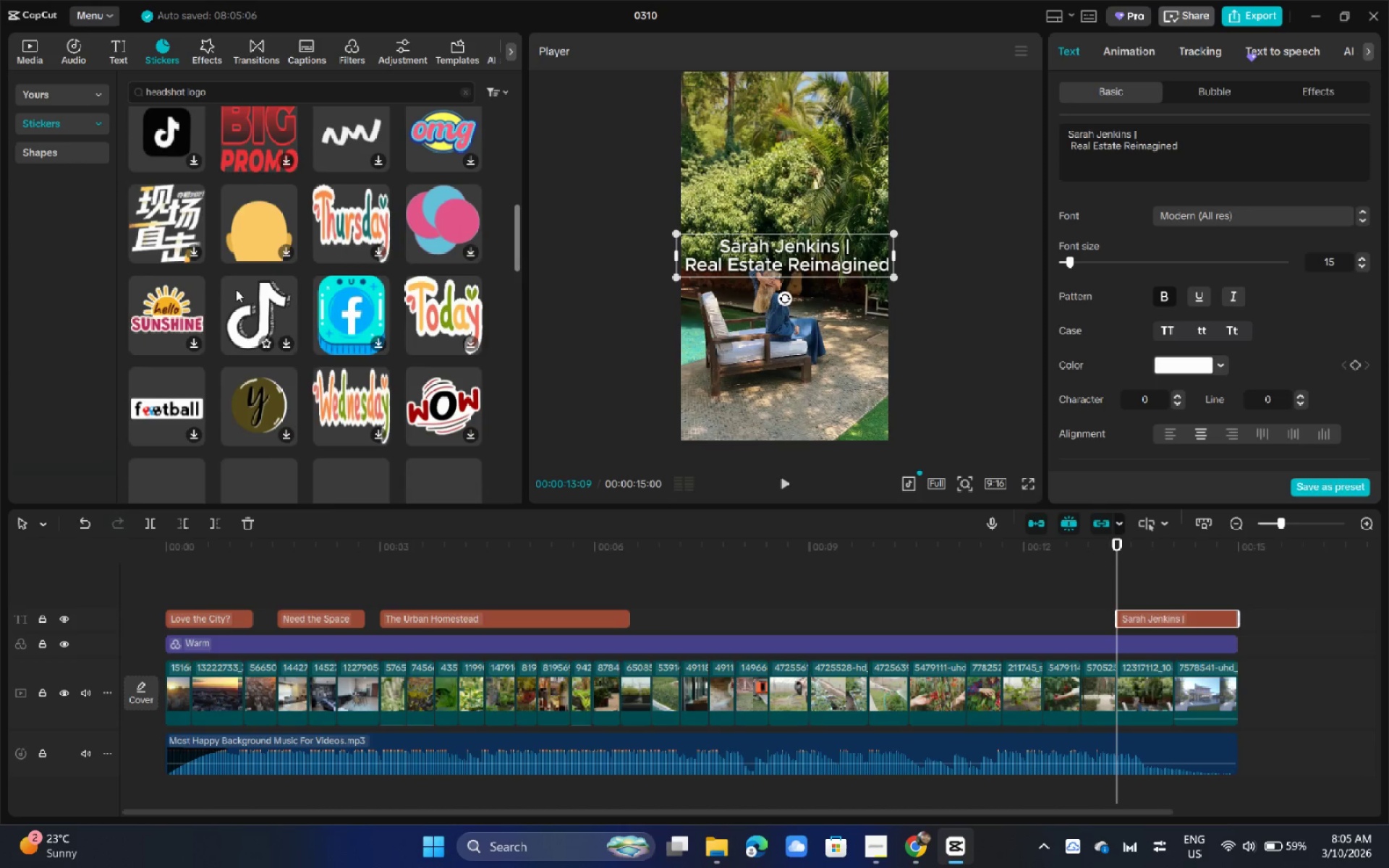 
left_click_drag(start_coordinate=[241, 95], to_coordinate=[0, 97])
 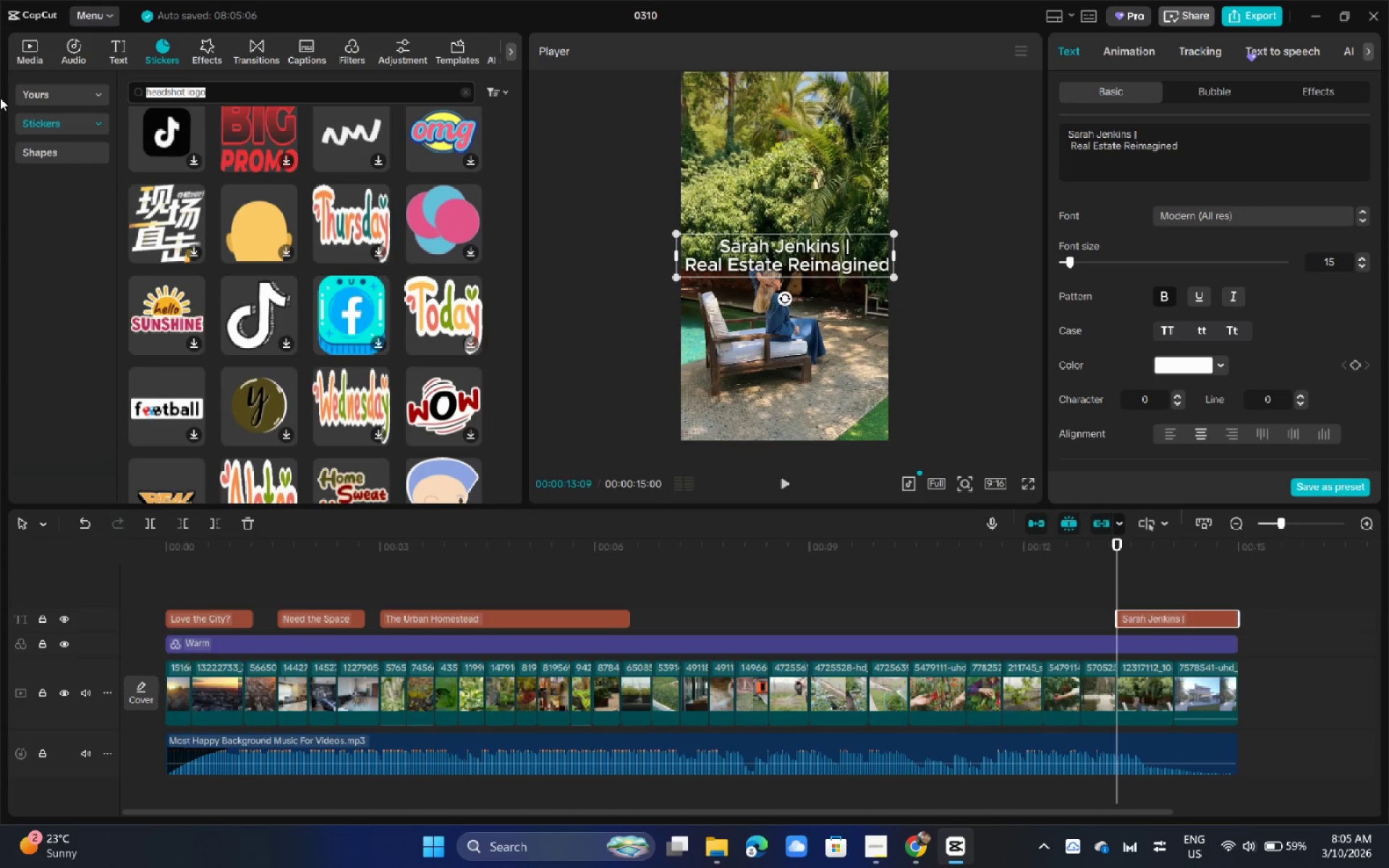 
type(cic)
 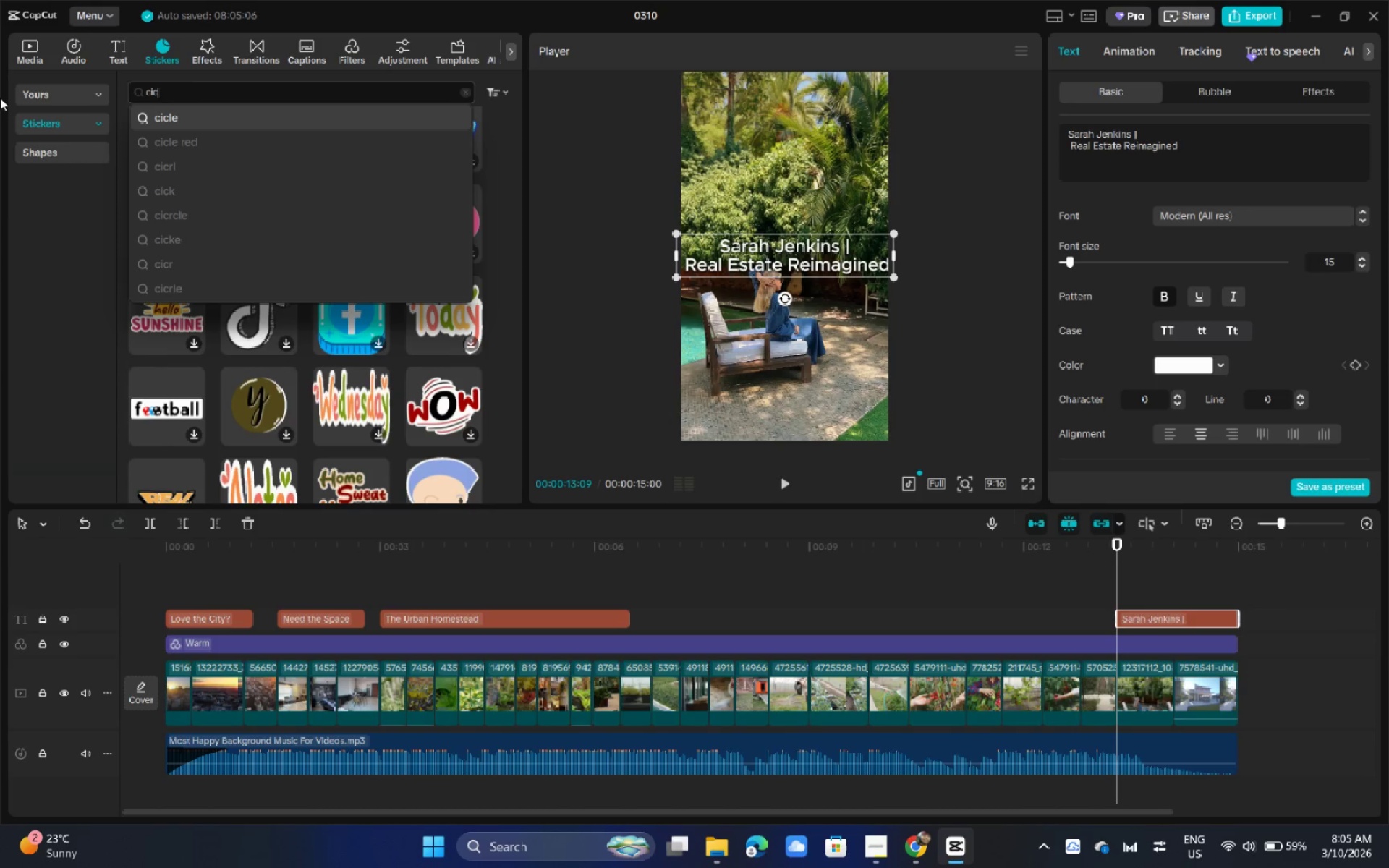 
key(Enter)
 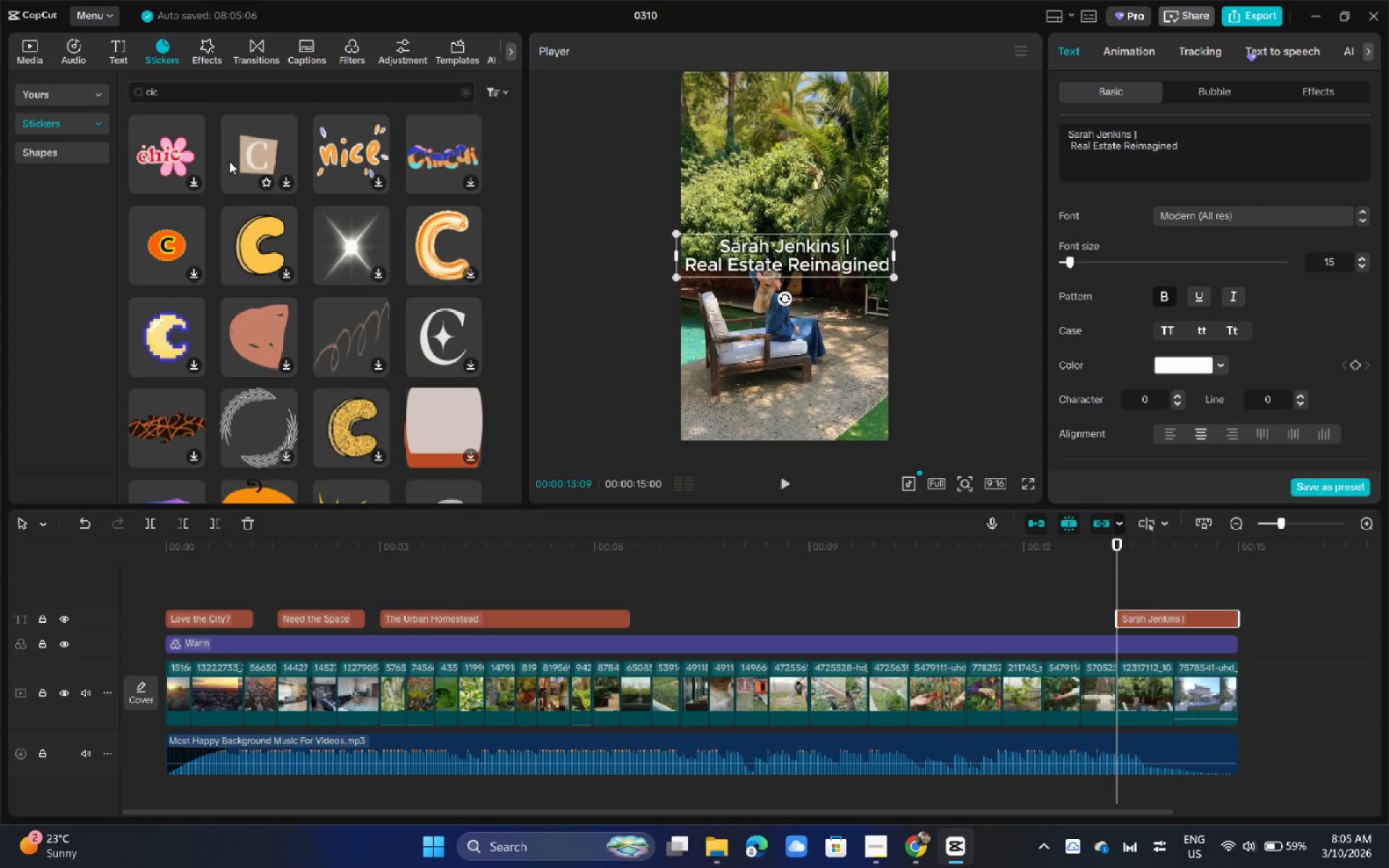 
scroll: coordinate [224, 265], scroll_direction: down, amount: 6.0
 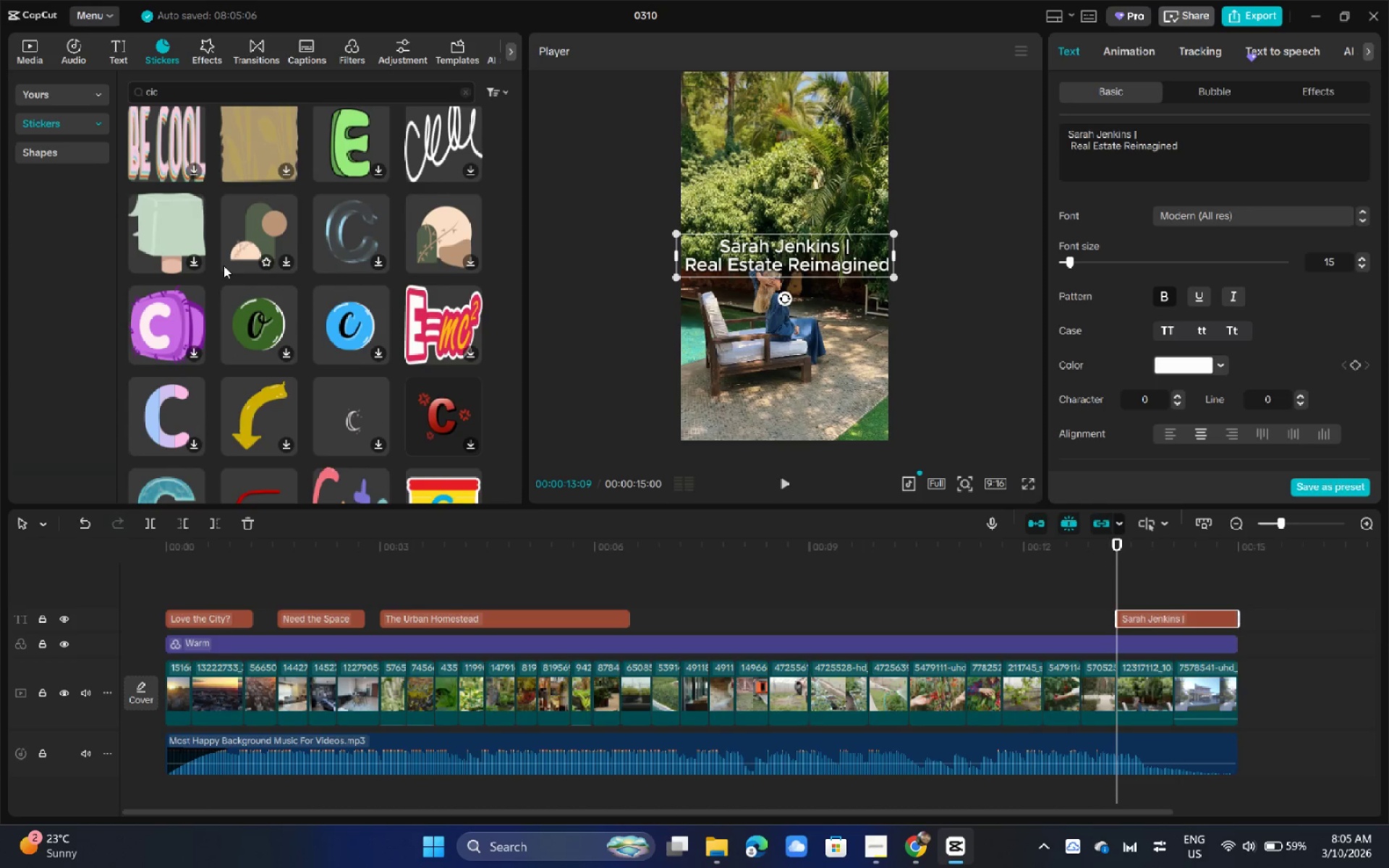 
left_click([326, 330])
 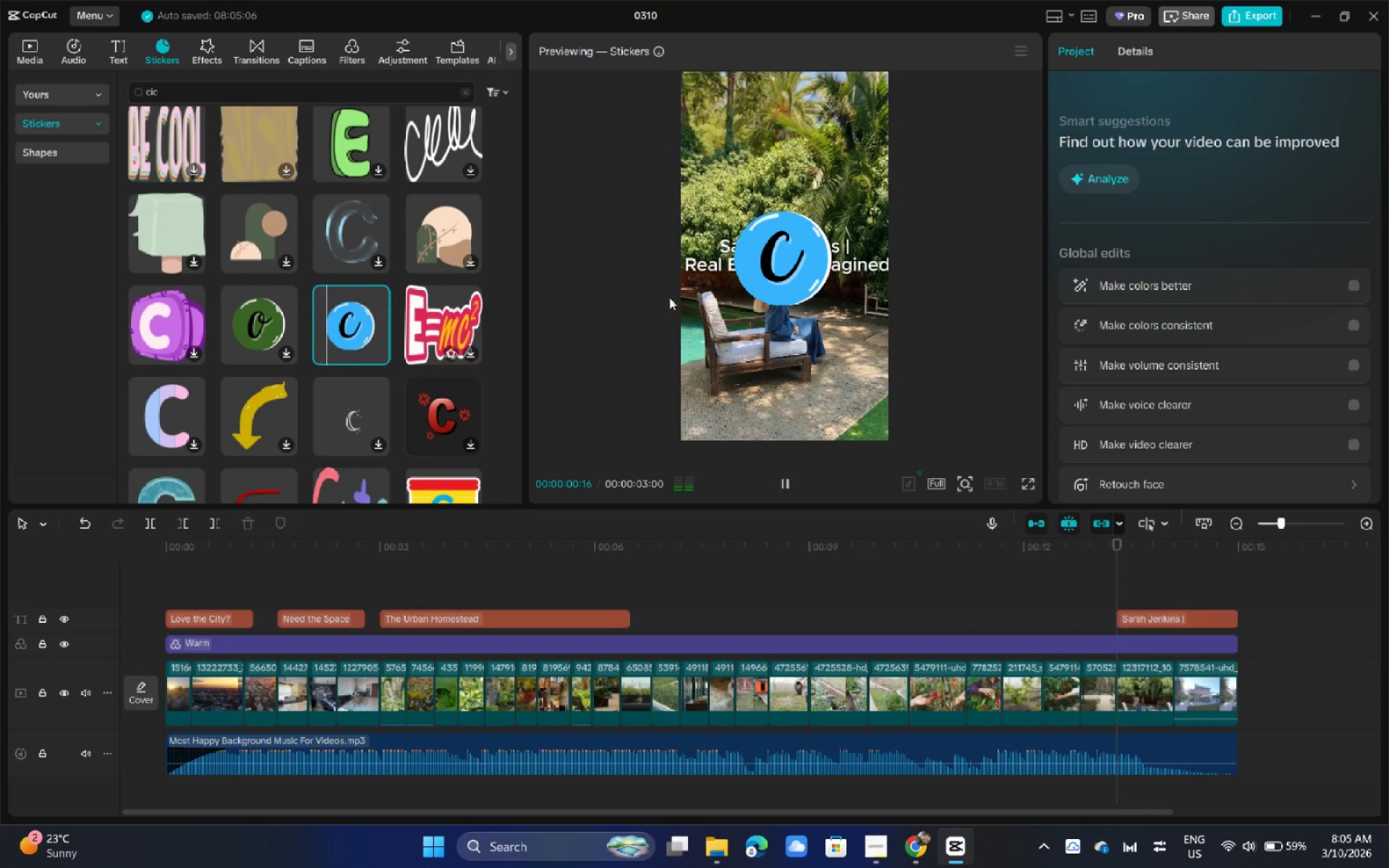 
left_click_drag(start_coordinate=[756, 276], to_coordinate=[756, 340])
 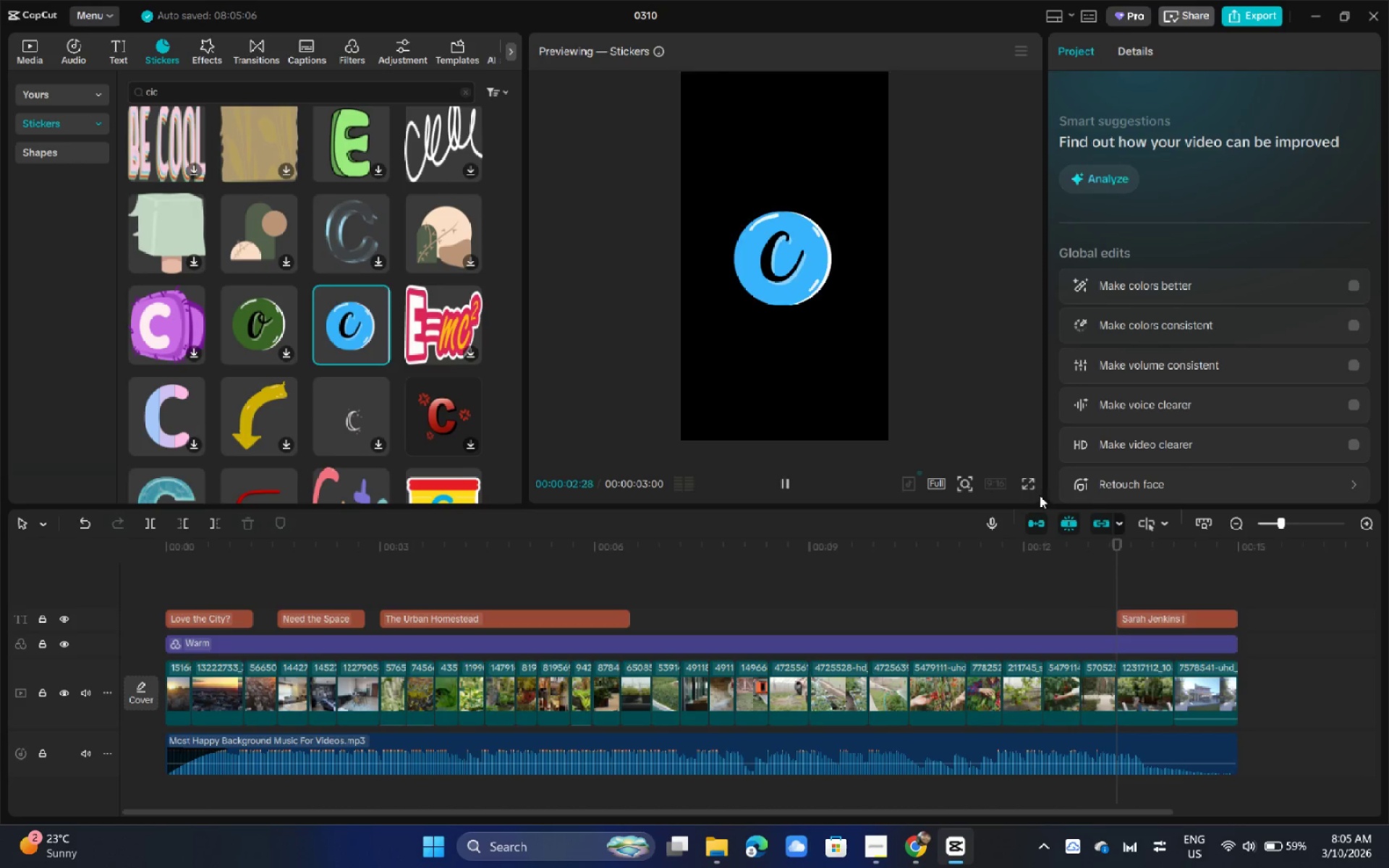 
left_click_drag(start_coordinate=[334, 319], to_coordinate=[1022, 596])
 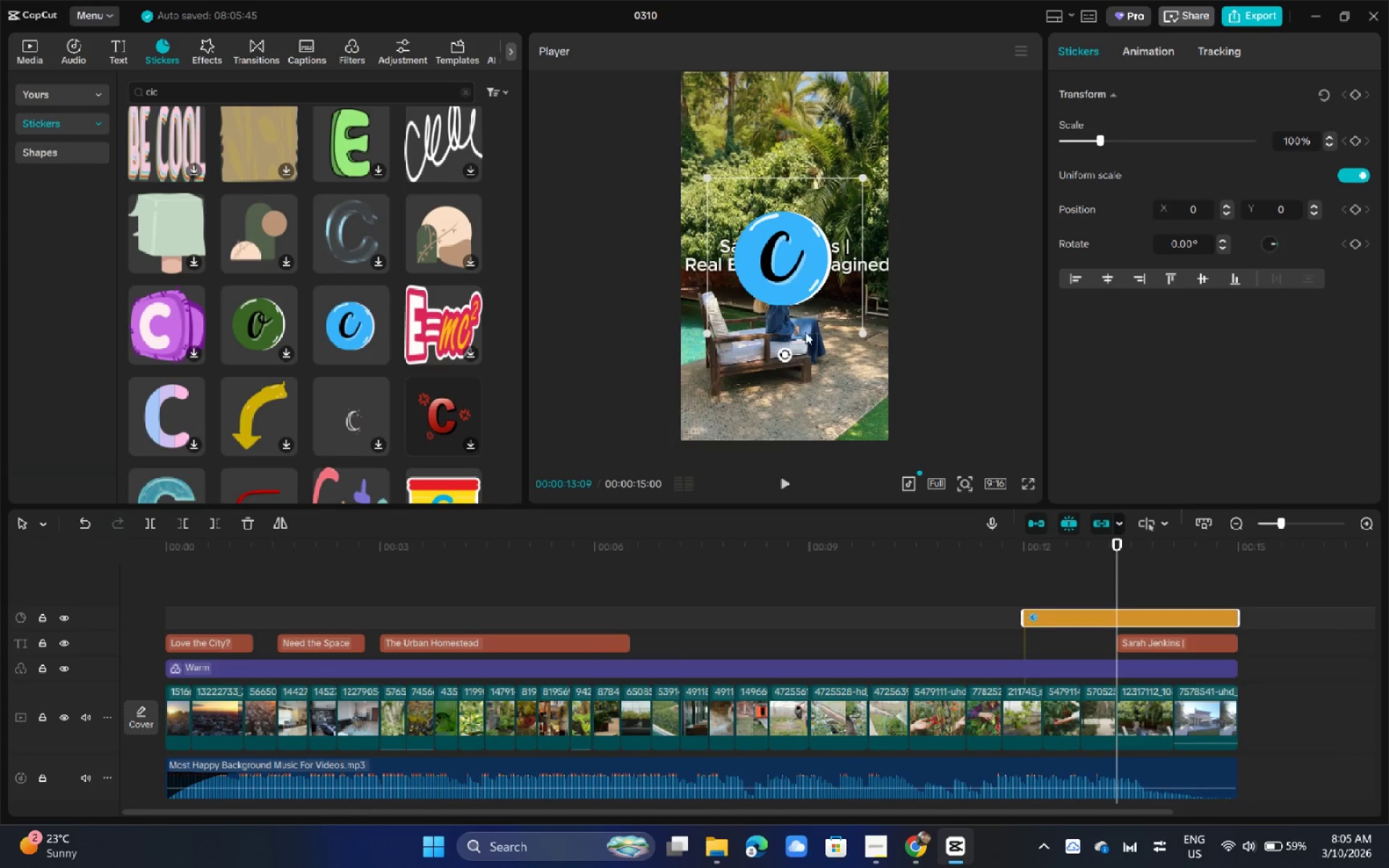 
left_click_drag(start_coordinate=[779, 269], to_coordinate=[781, 344])
 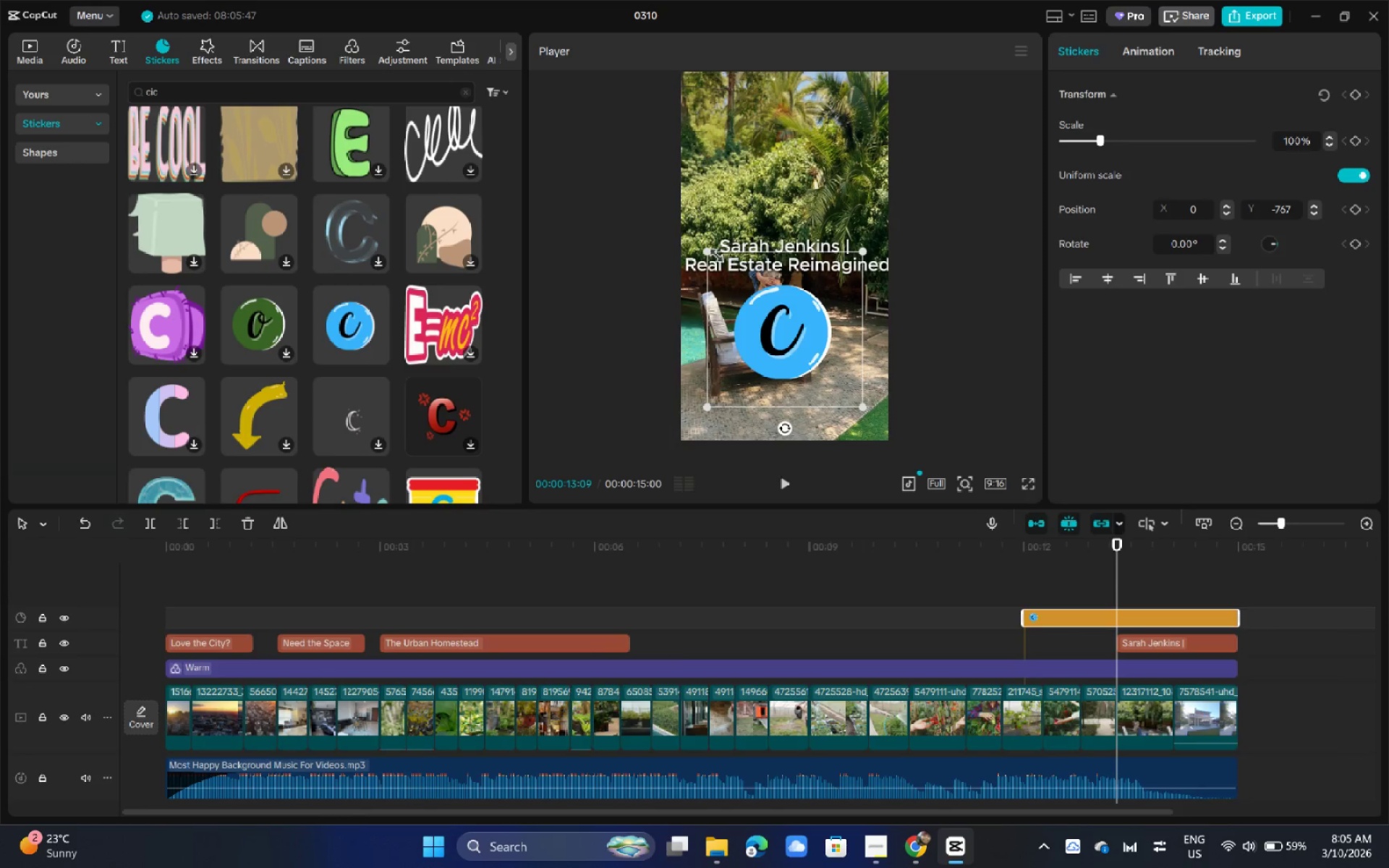 
left_click_drag(start_coordinate=[711, 251], to_coordinate=[759, 306])
 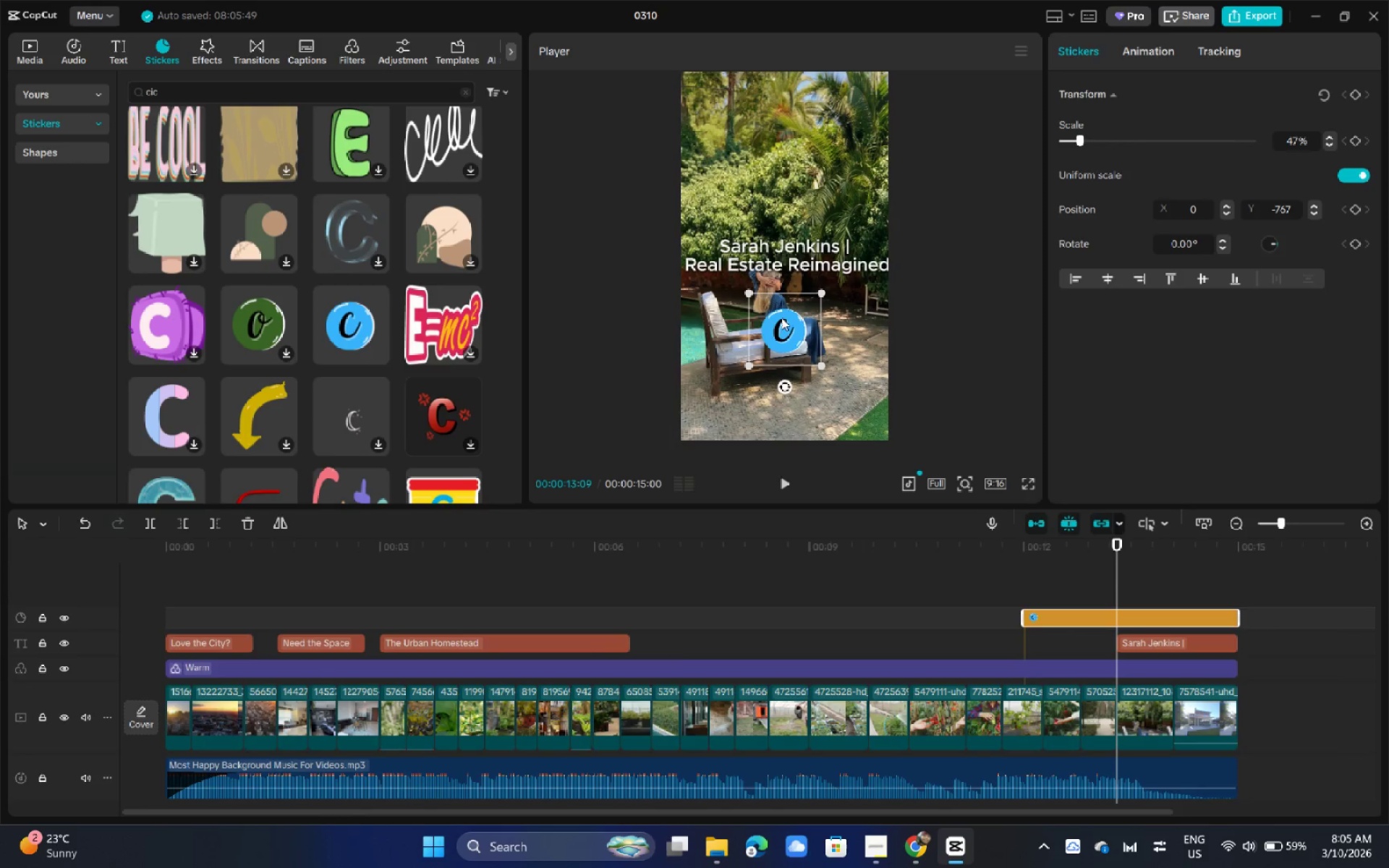 
left_click_drag(start_coordinate=[785, 320], to_coordinate=[779, 161])
 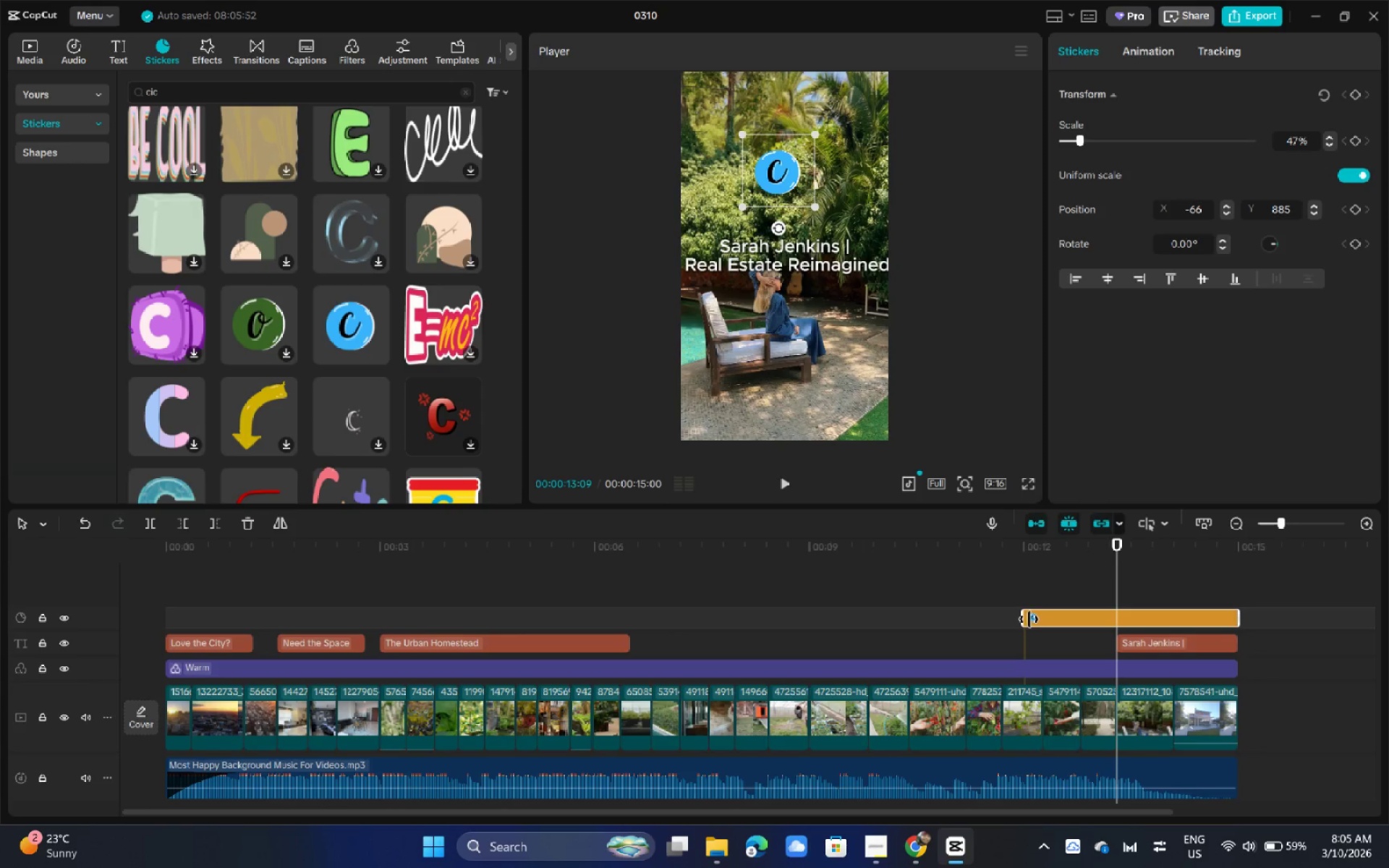 
left_click_drag(start_coordinate=[1024, 619], to_coordinate=[1122, 624])
 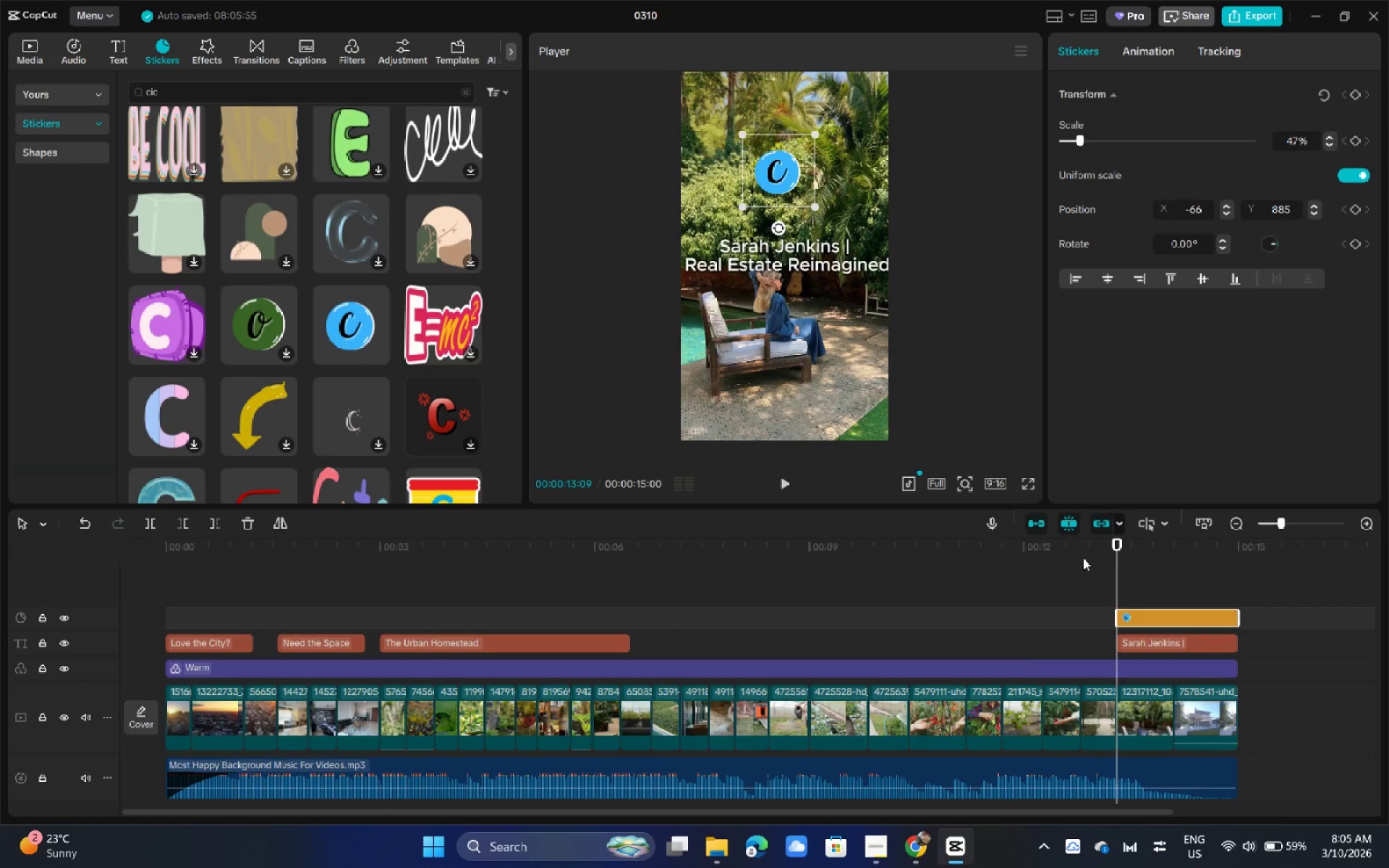 
left_click([1077, 553])
 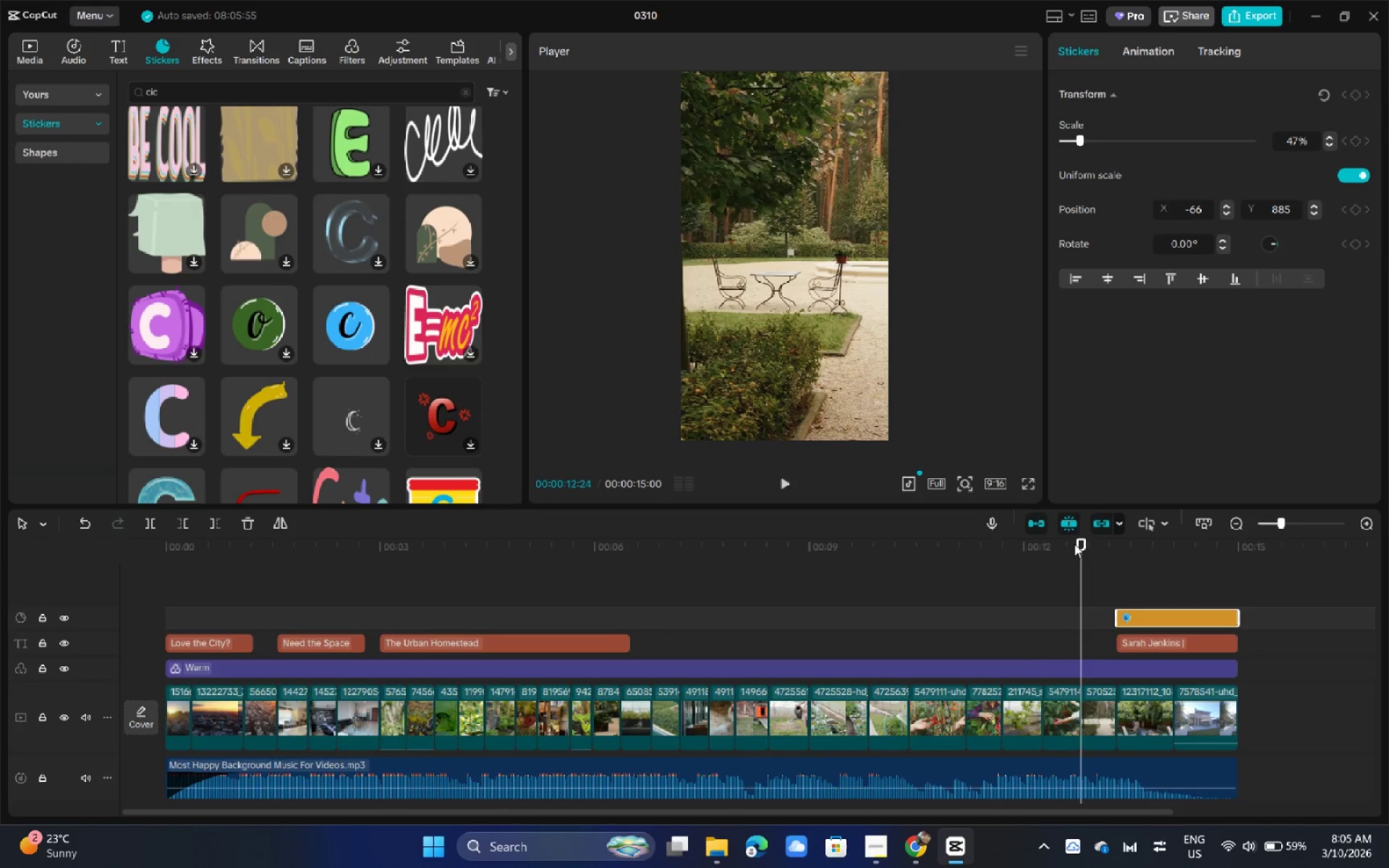 
key(Space)
 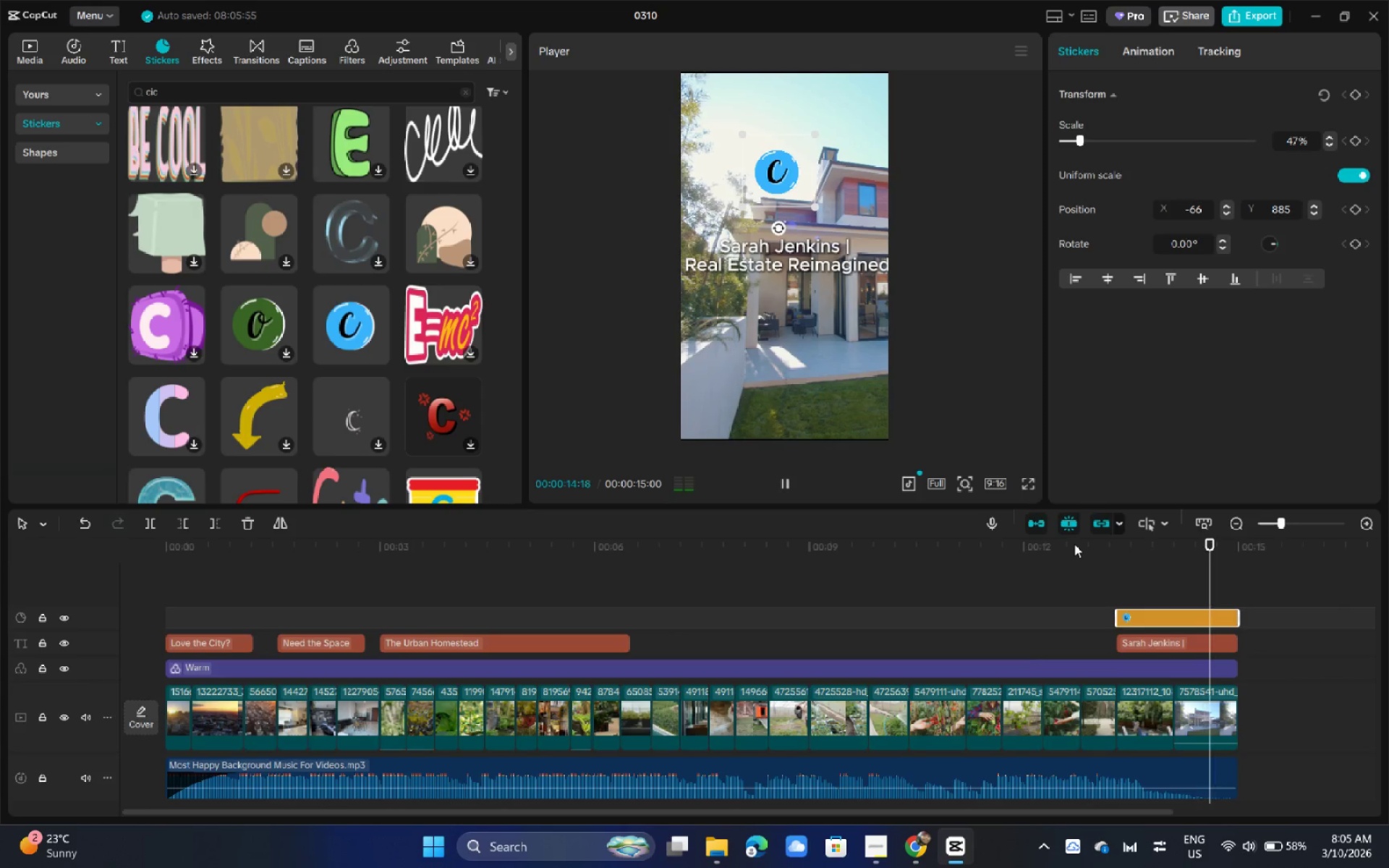 
key(Space)
 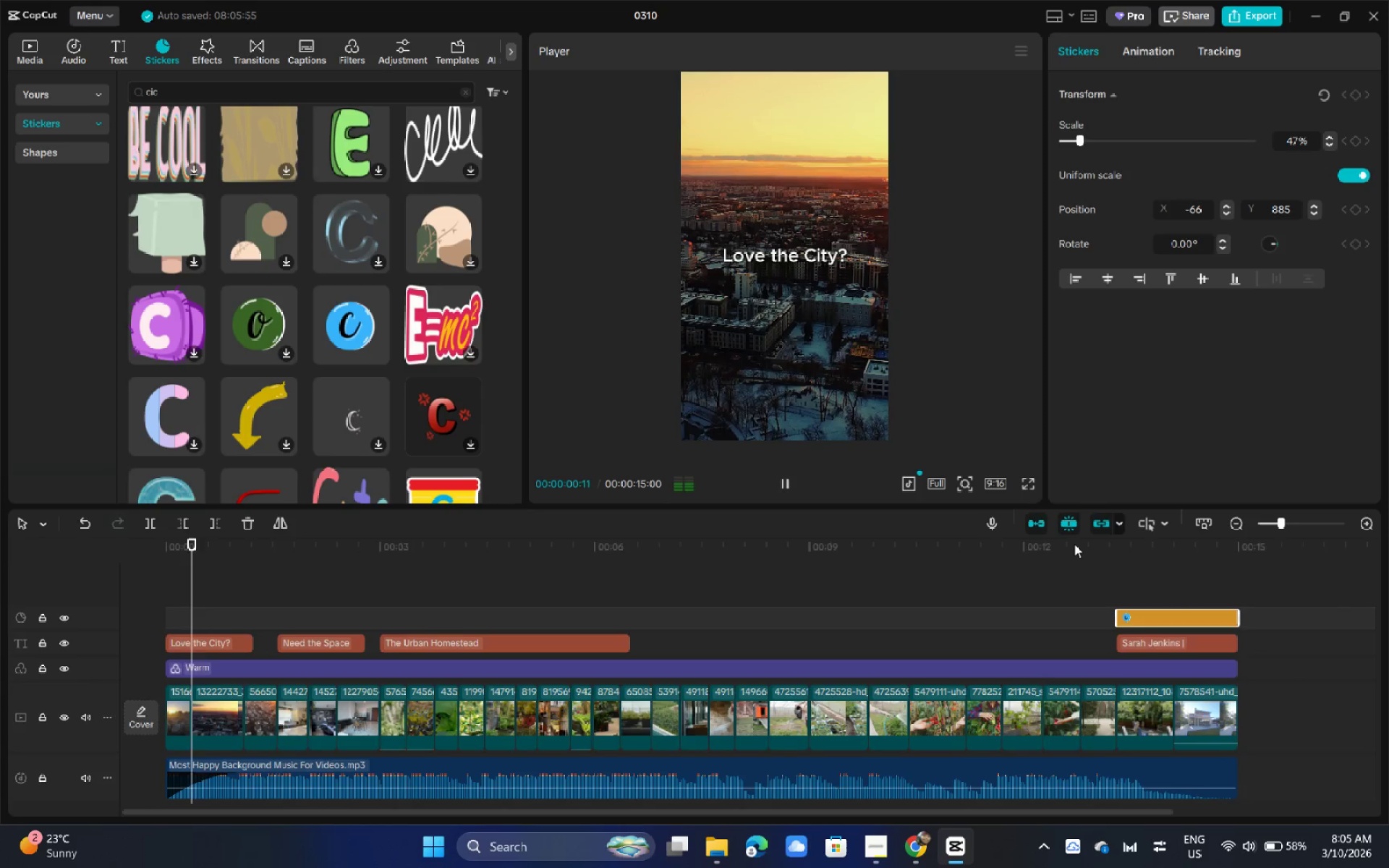 
key(Space)
 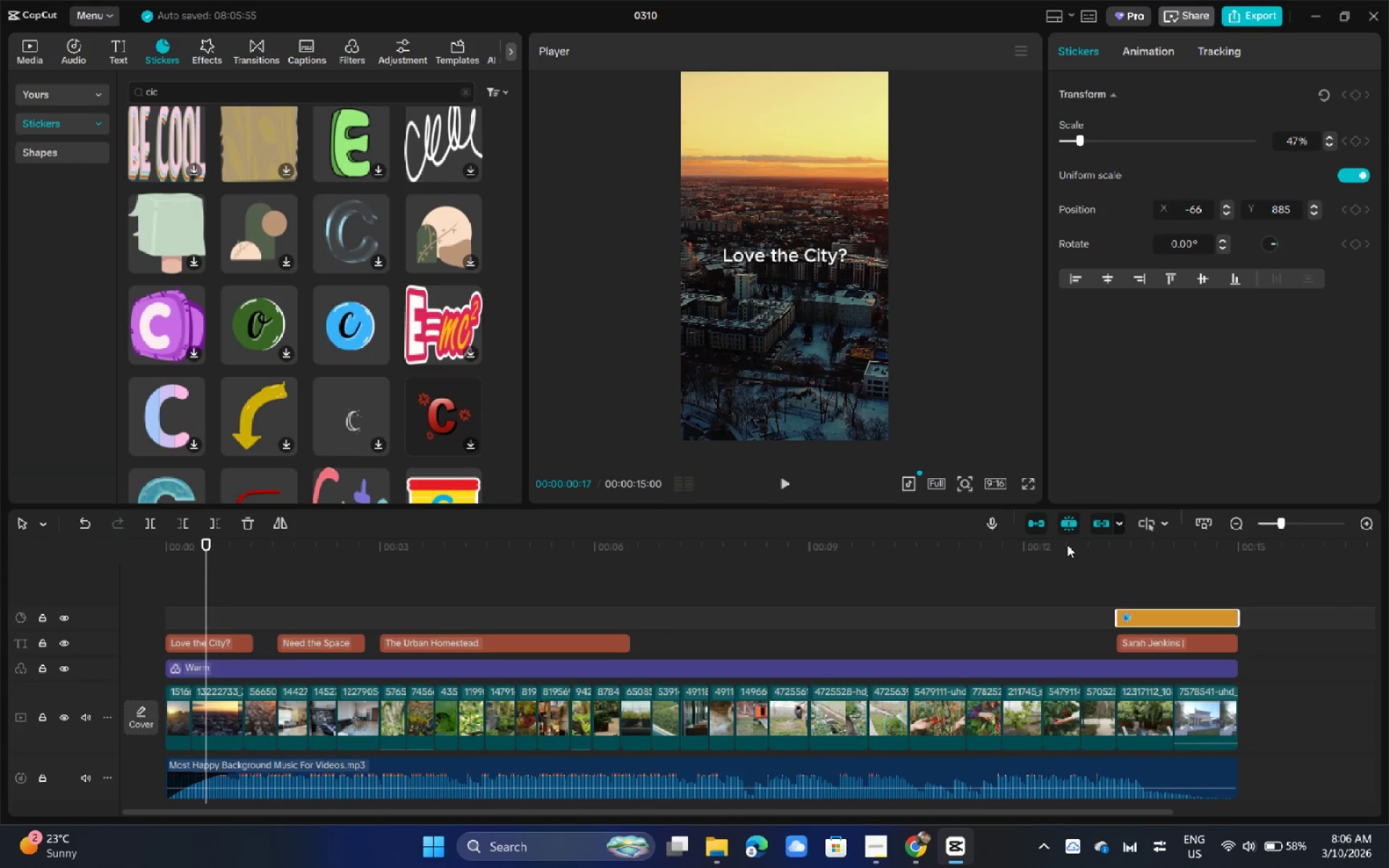 
wait(34.05)
 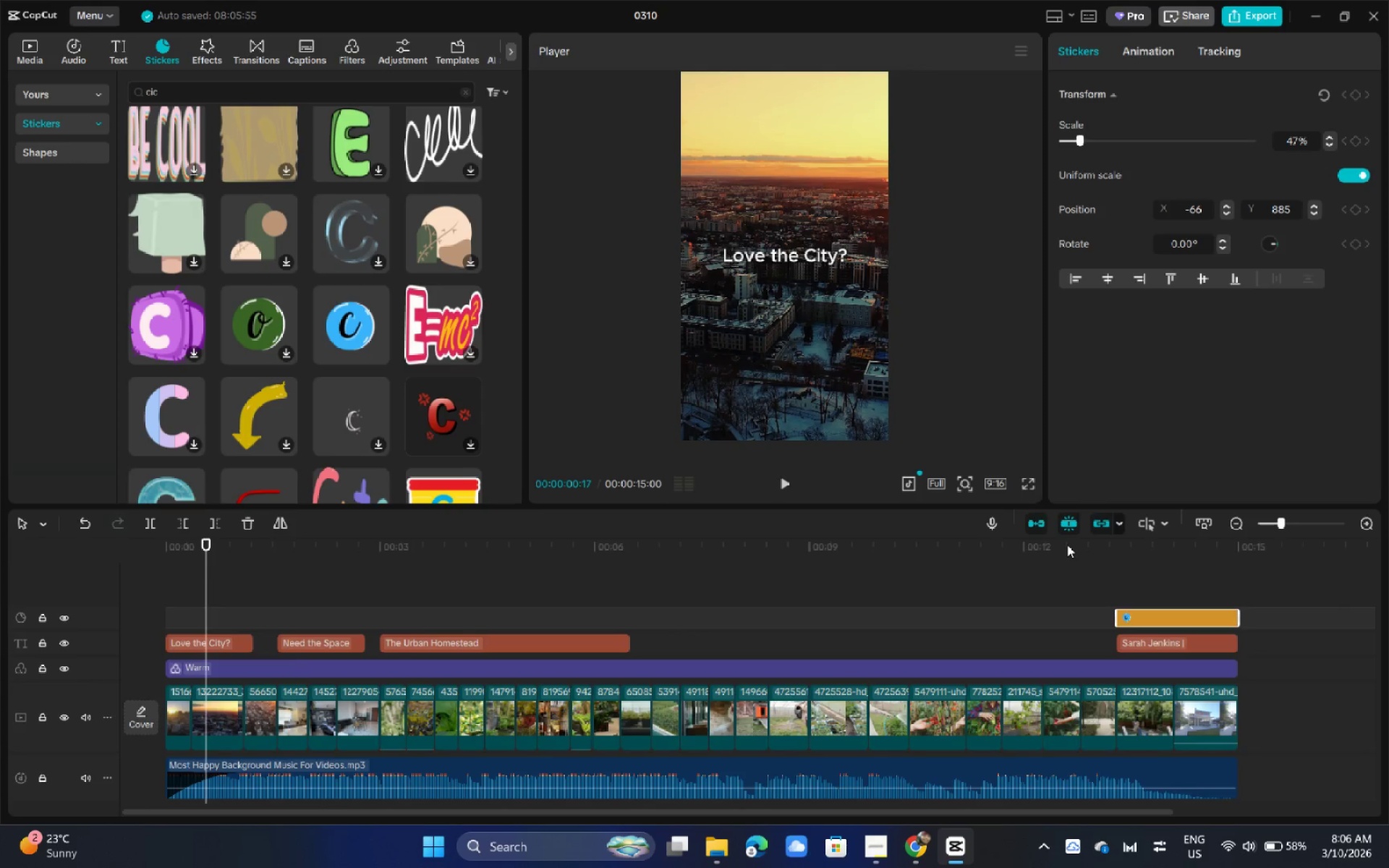 
left_click_drag(start_coordinate=[191, 542], to_coordinate=[141, 547])
 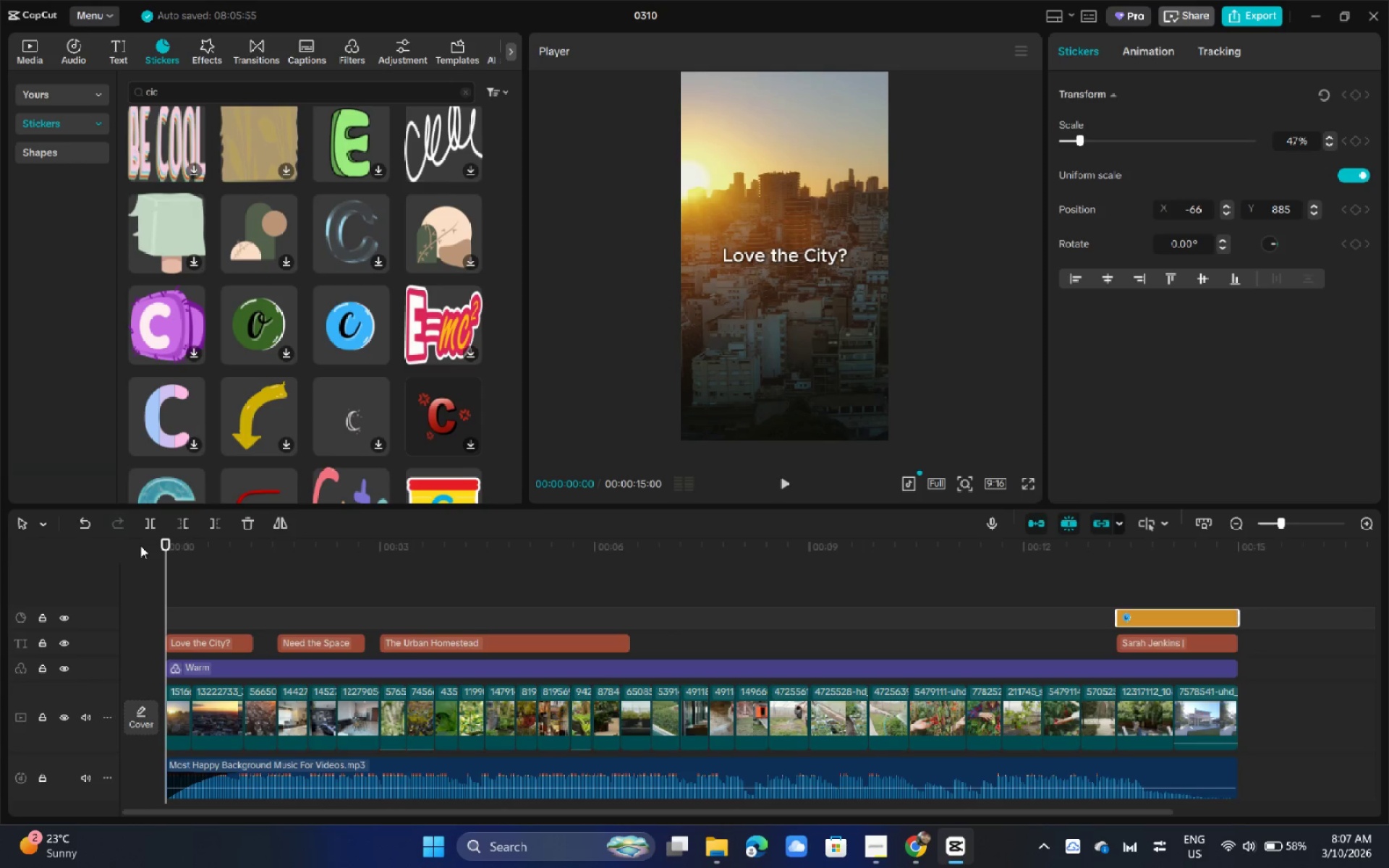 
wait(45.8)
 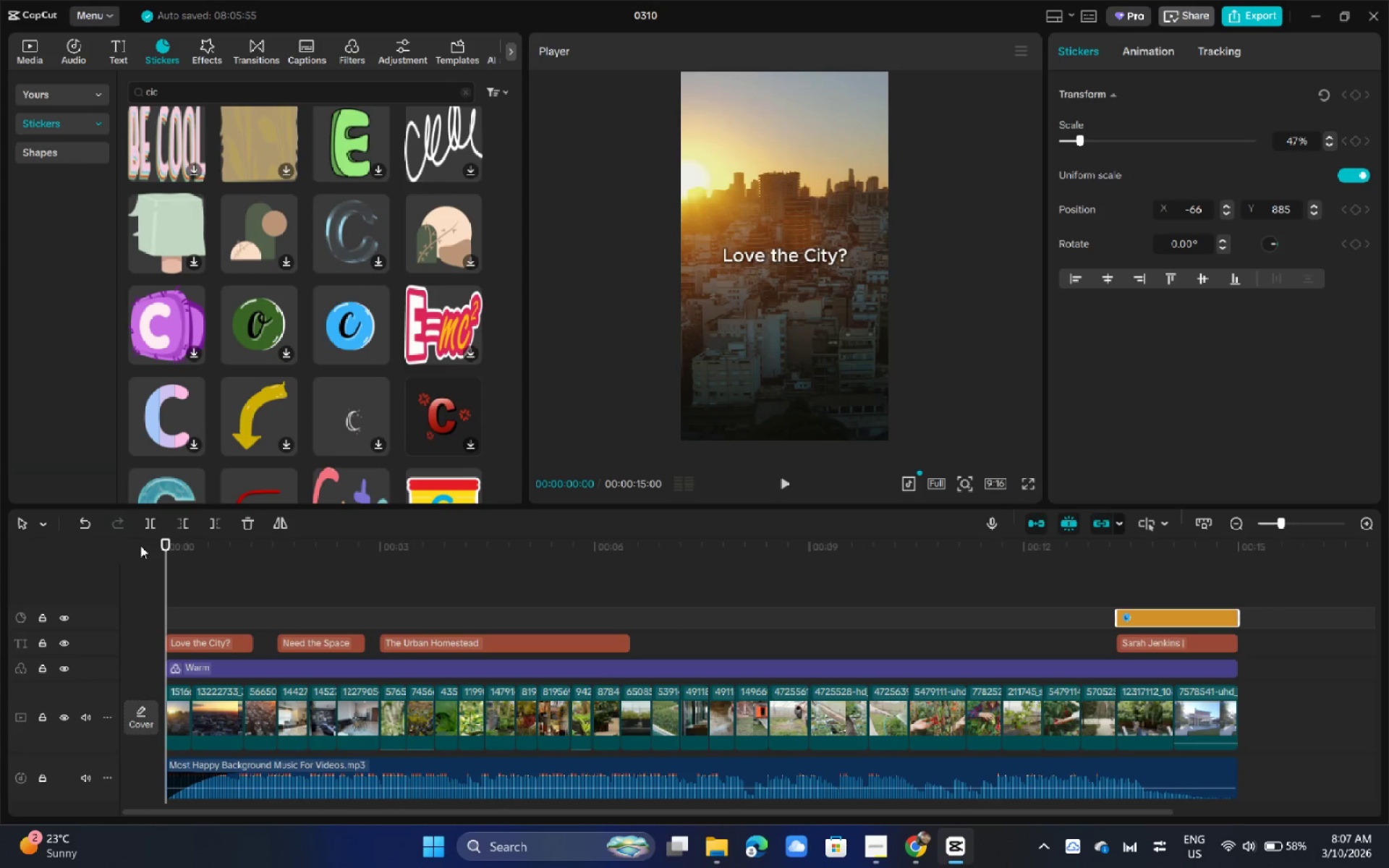 
key(Space)
 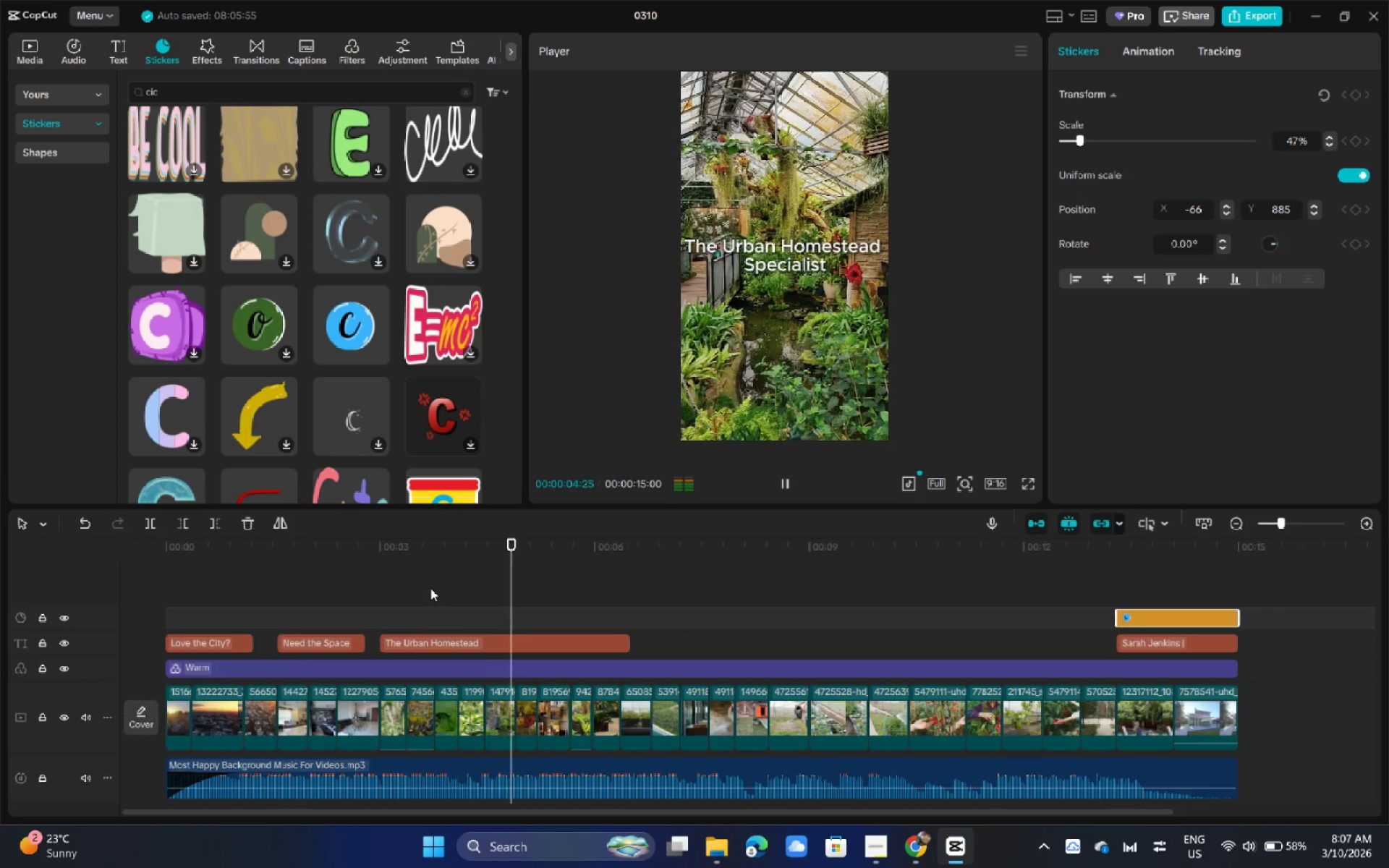 
wait(9.89)
 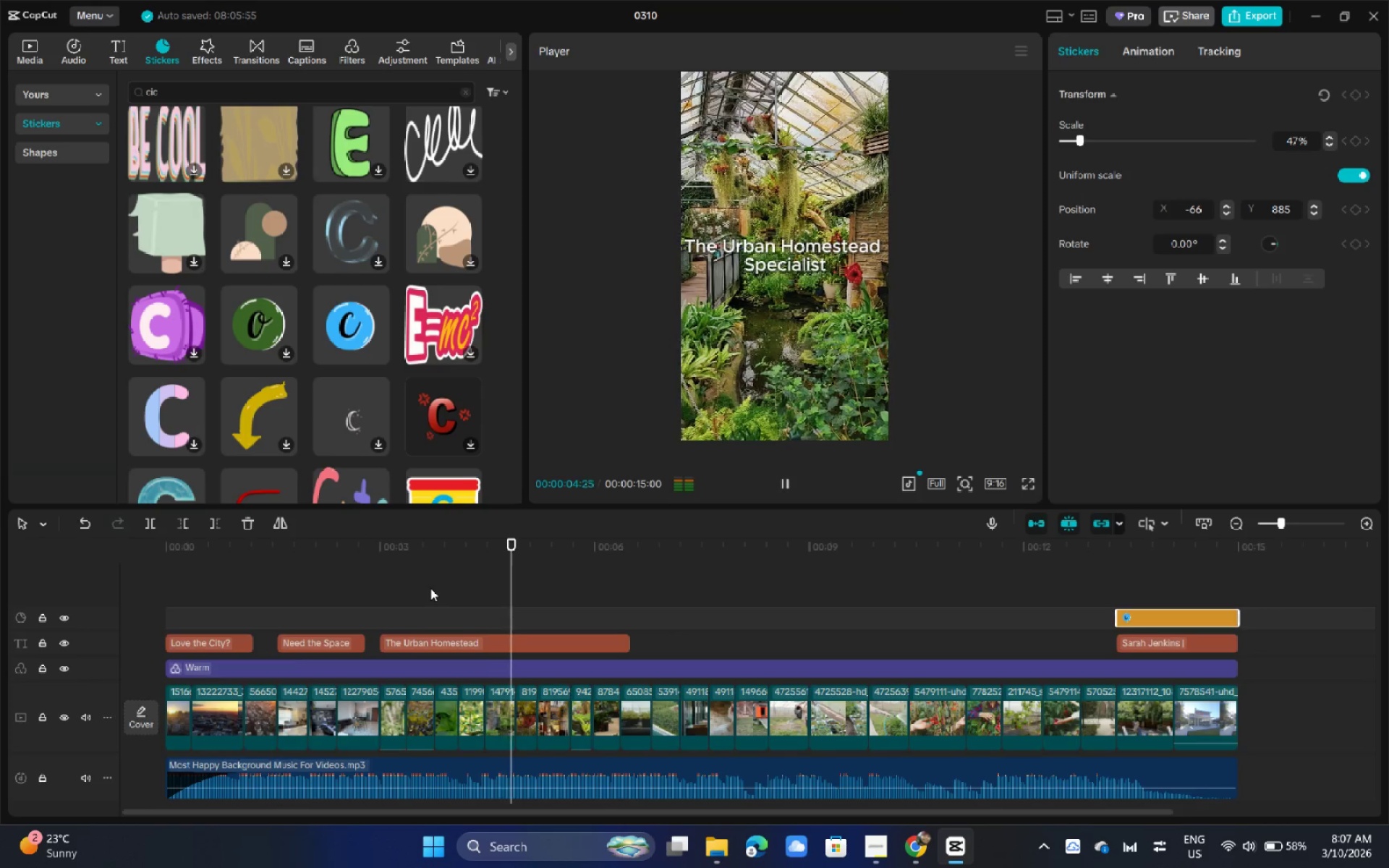 
key(Space)
 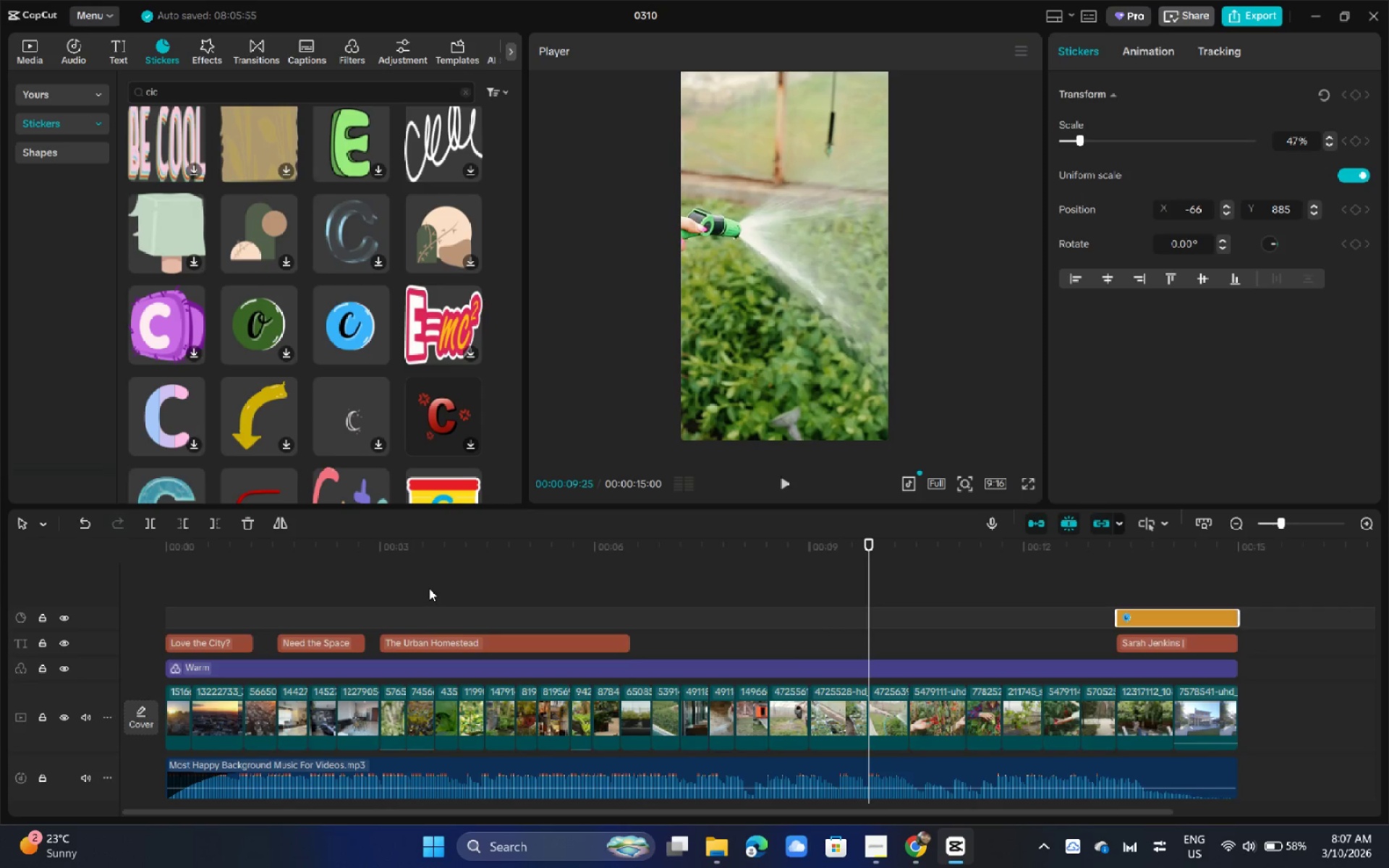 
key(Alt+AltLeft)
 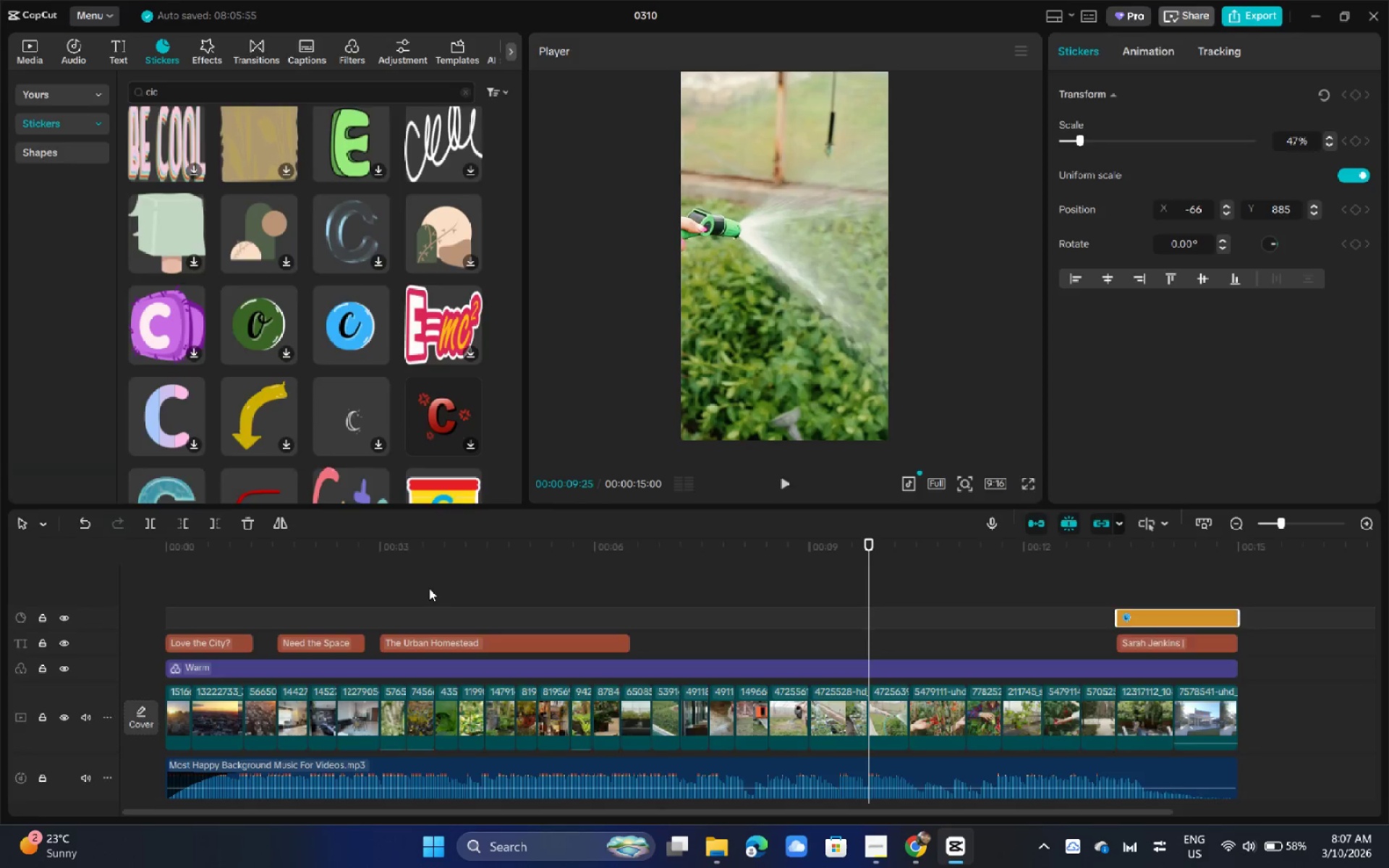 
key(Alt+Tab)